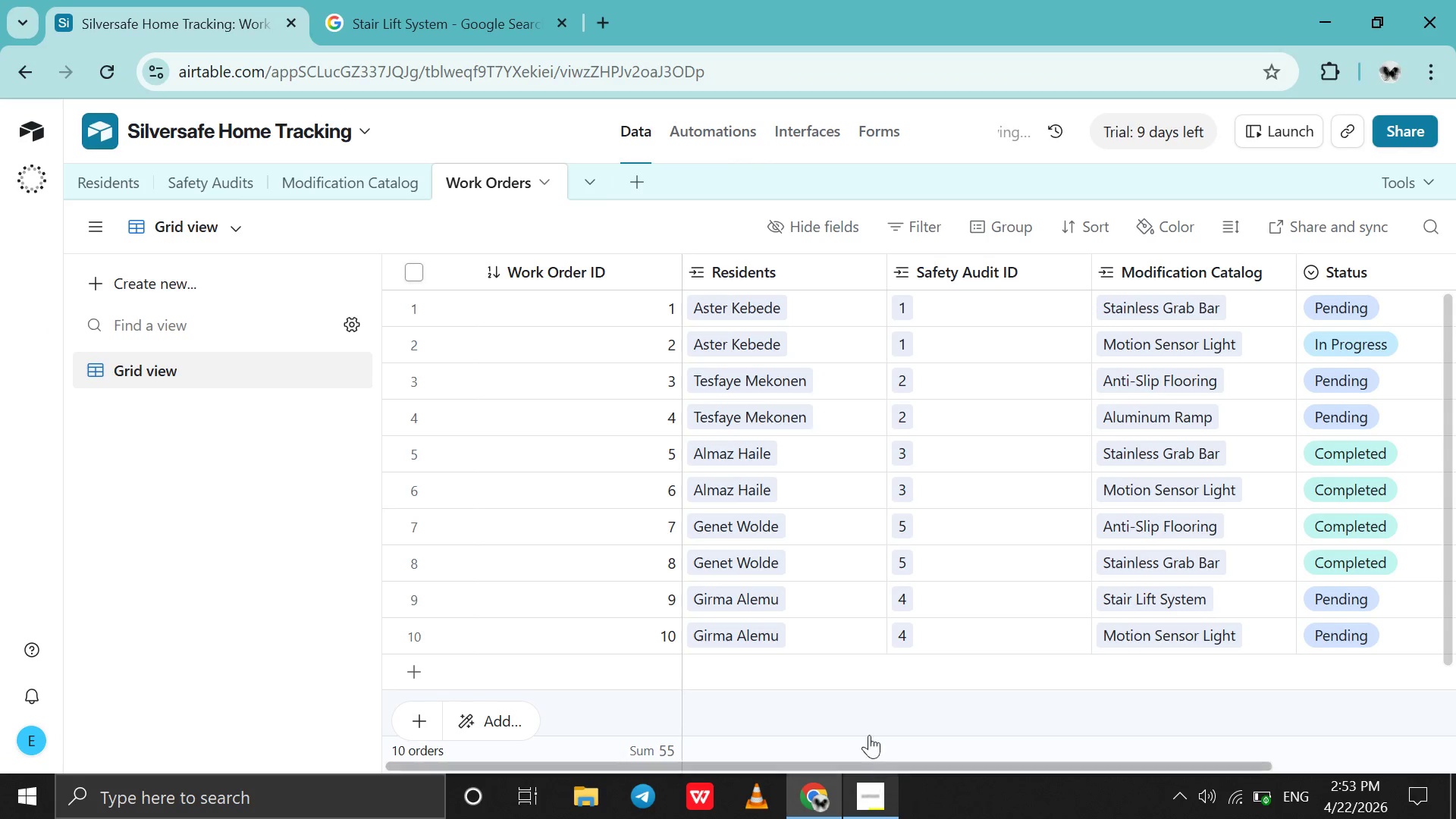 
mouse_move([138, 166])
 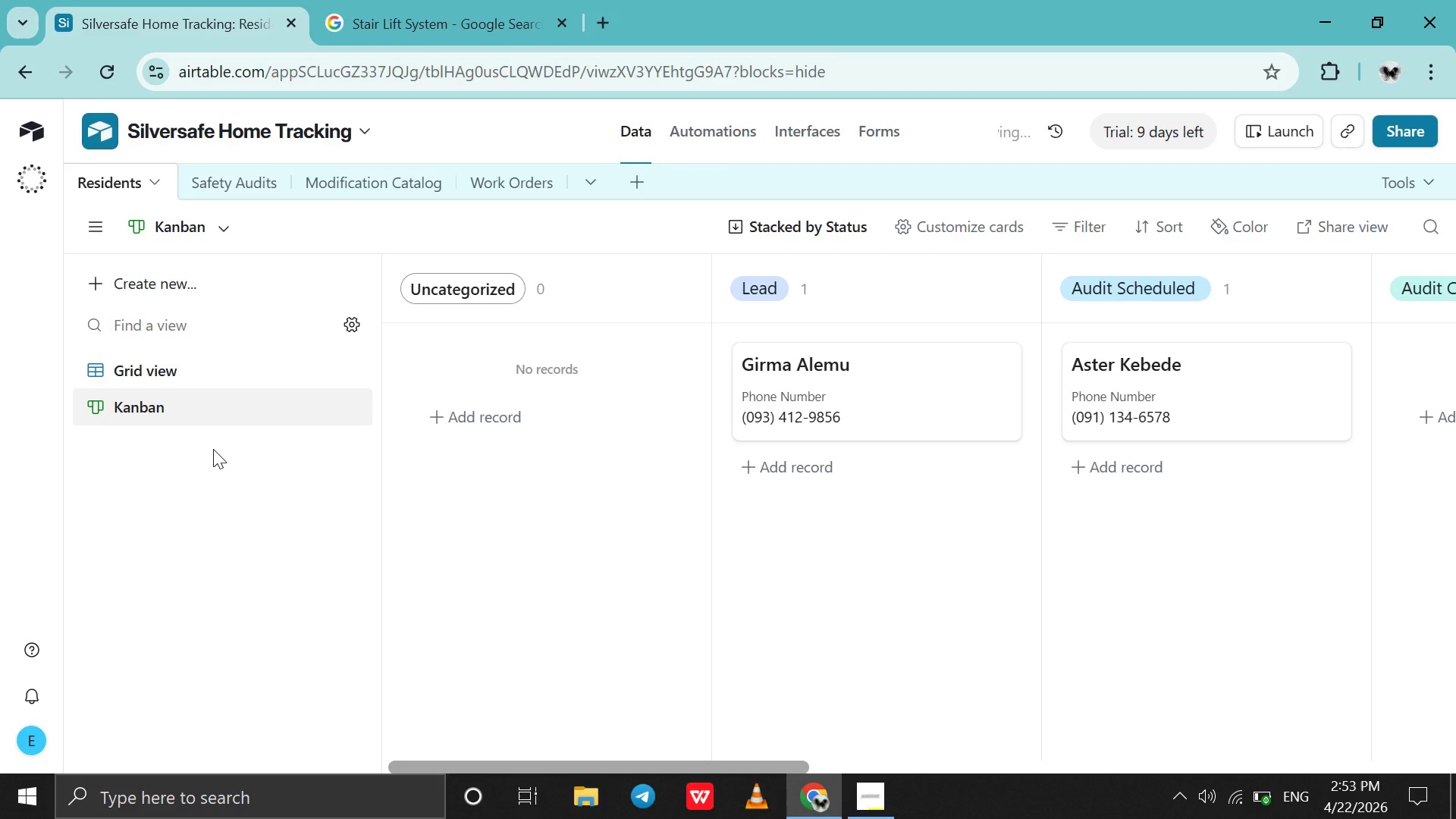 
left_click([221, 380])
 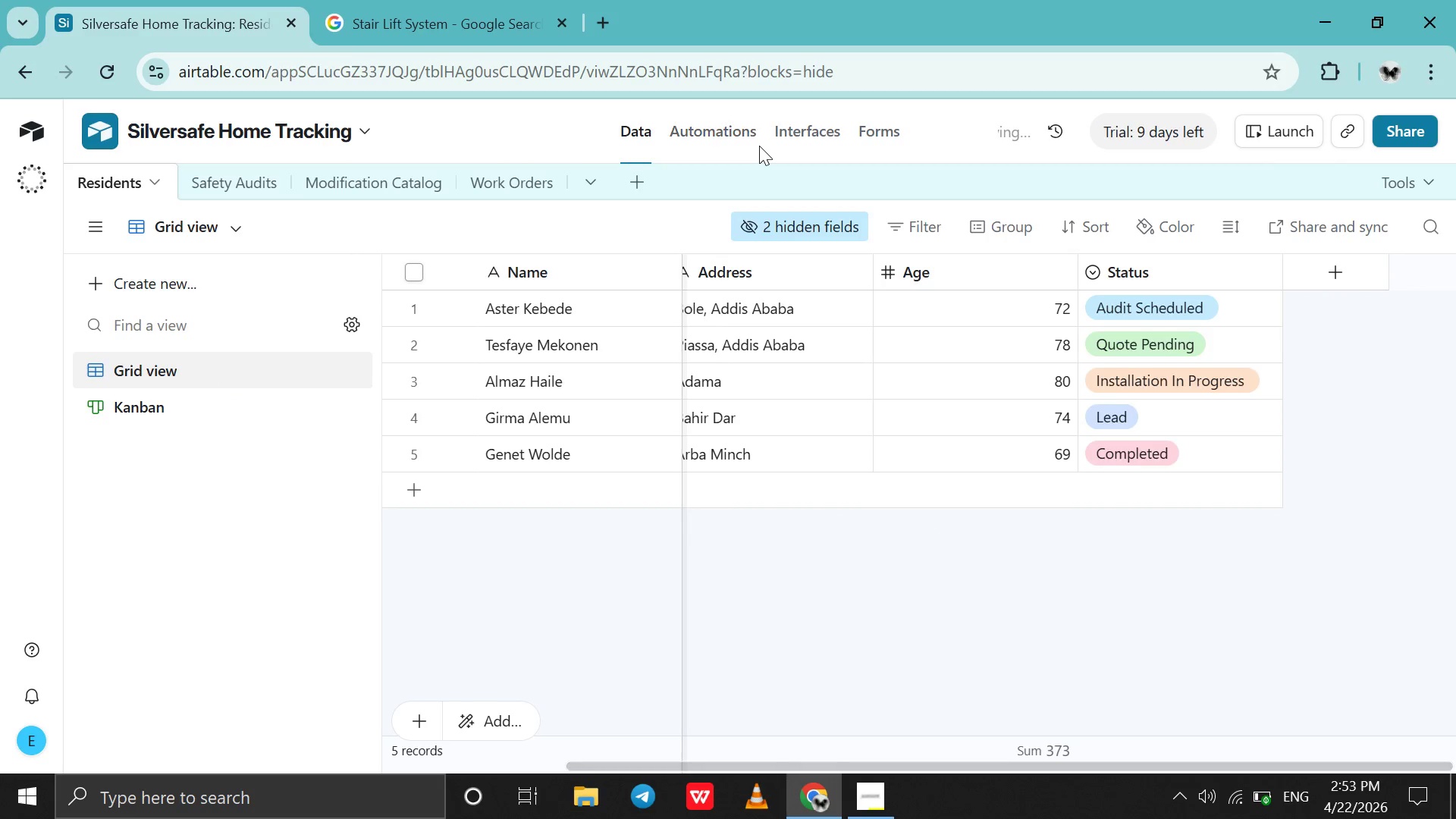 
wait(5.59)
 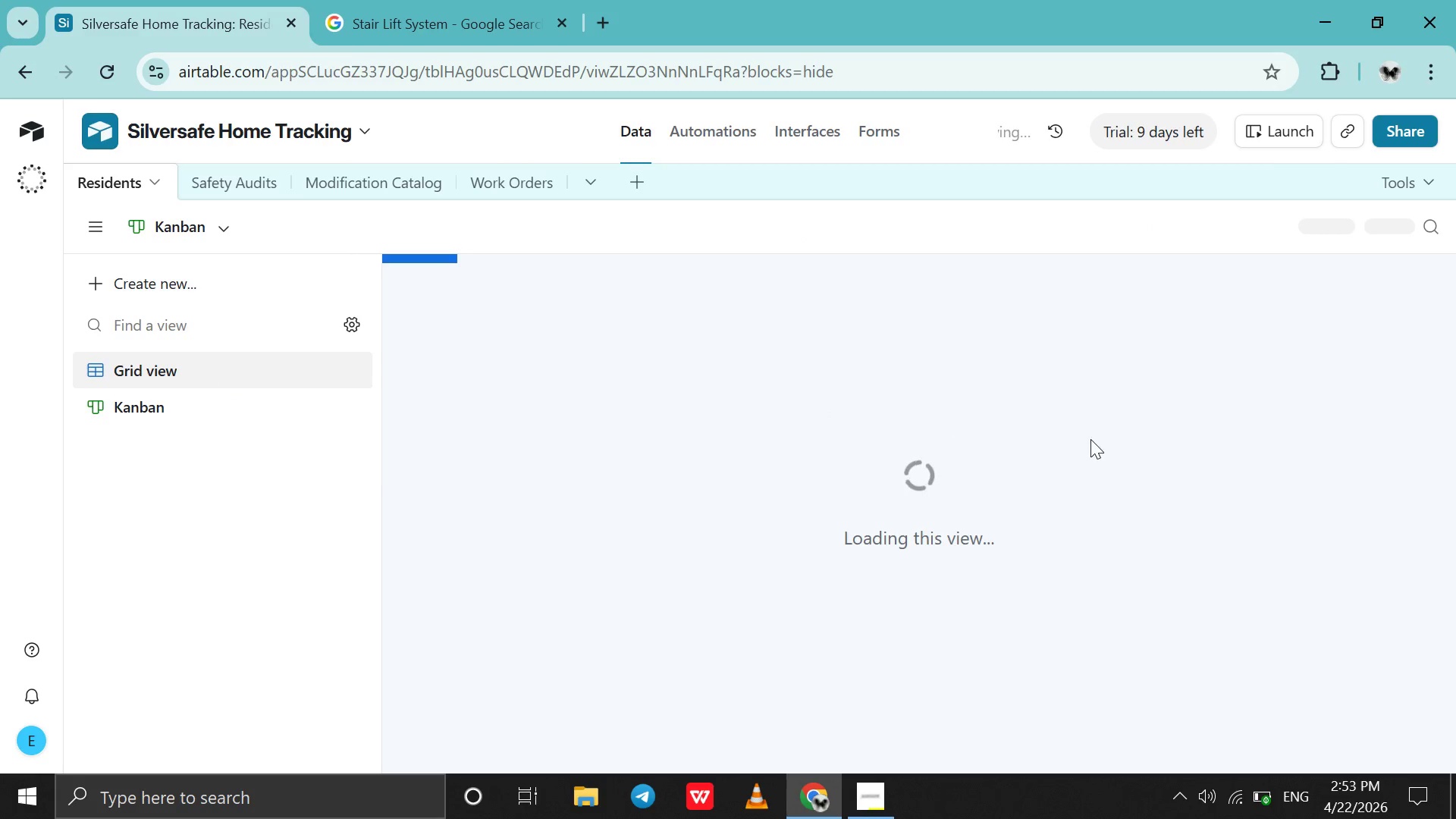 
left_click([517, 184])
 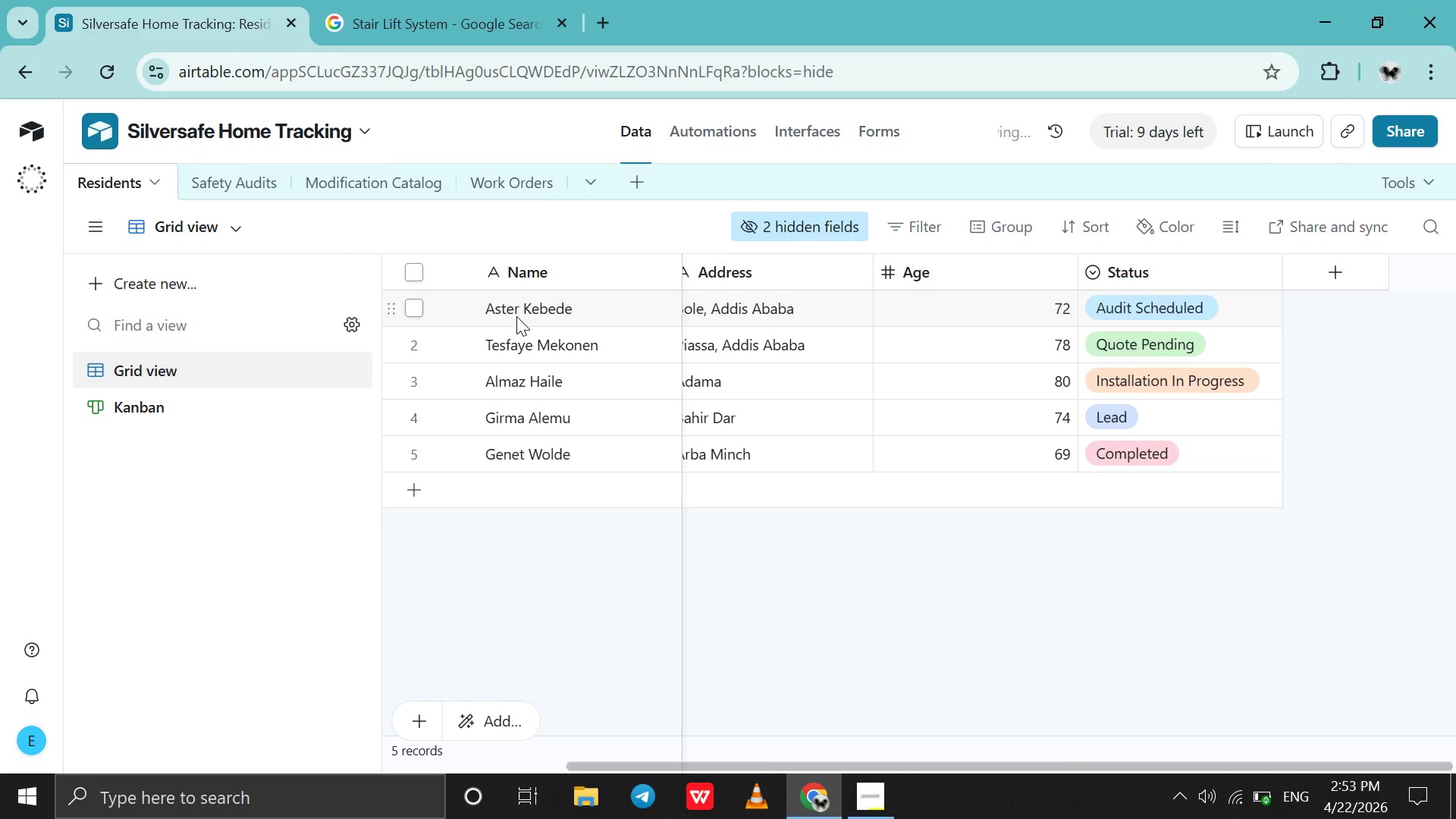 
wait(6.0)
 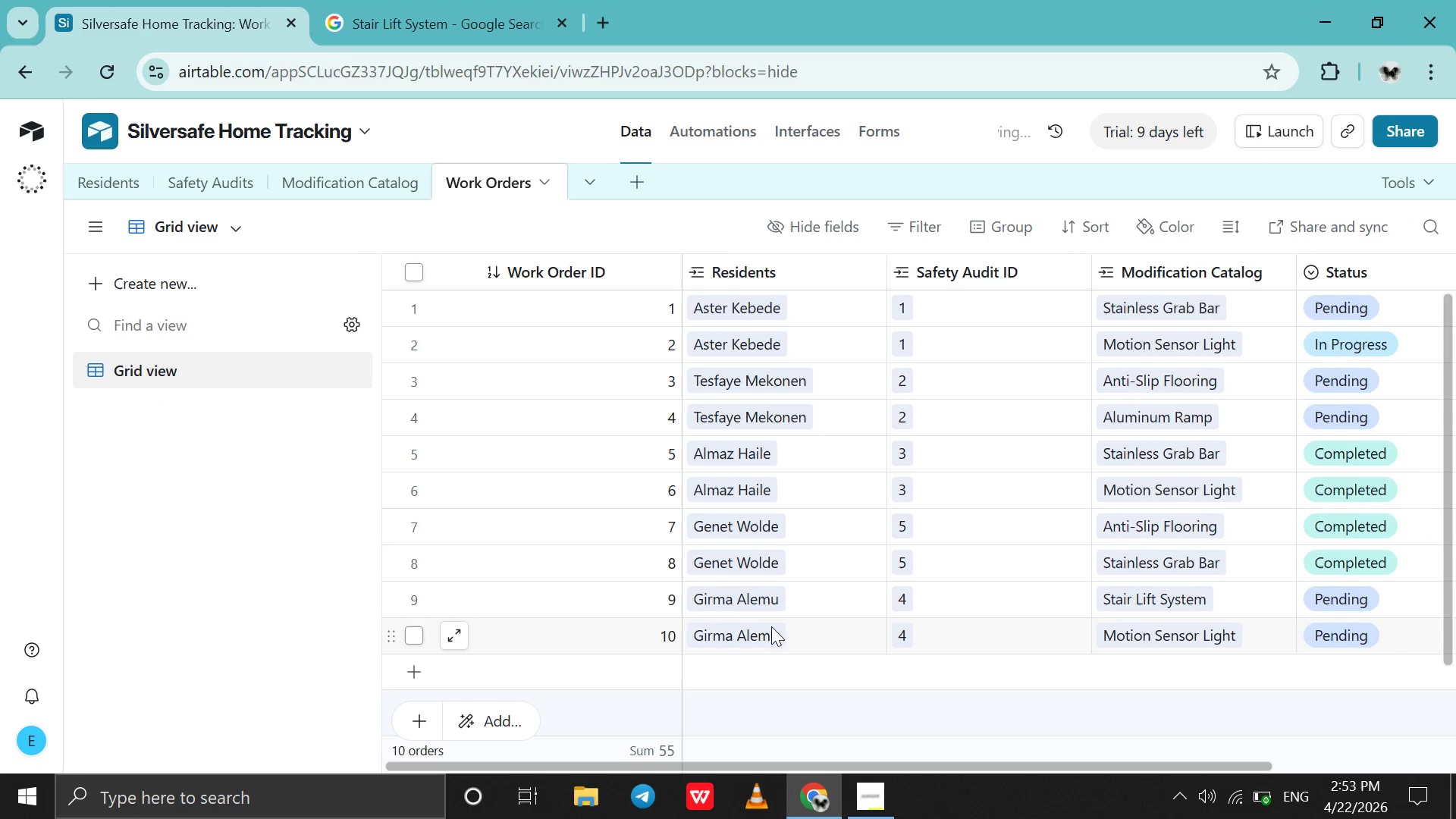 
double_click([560, 485])
 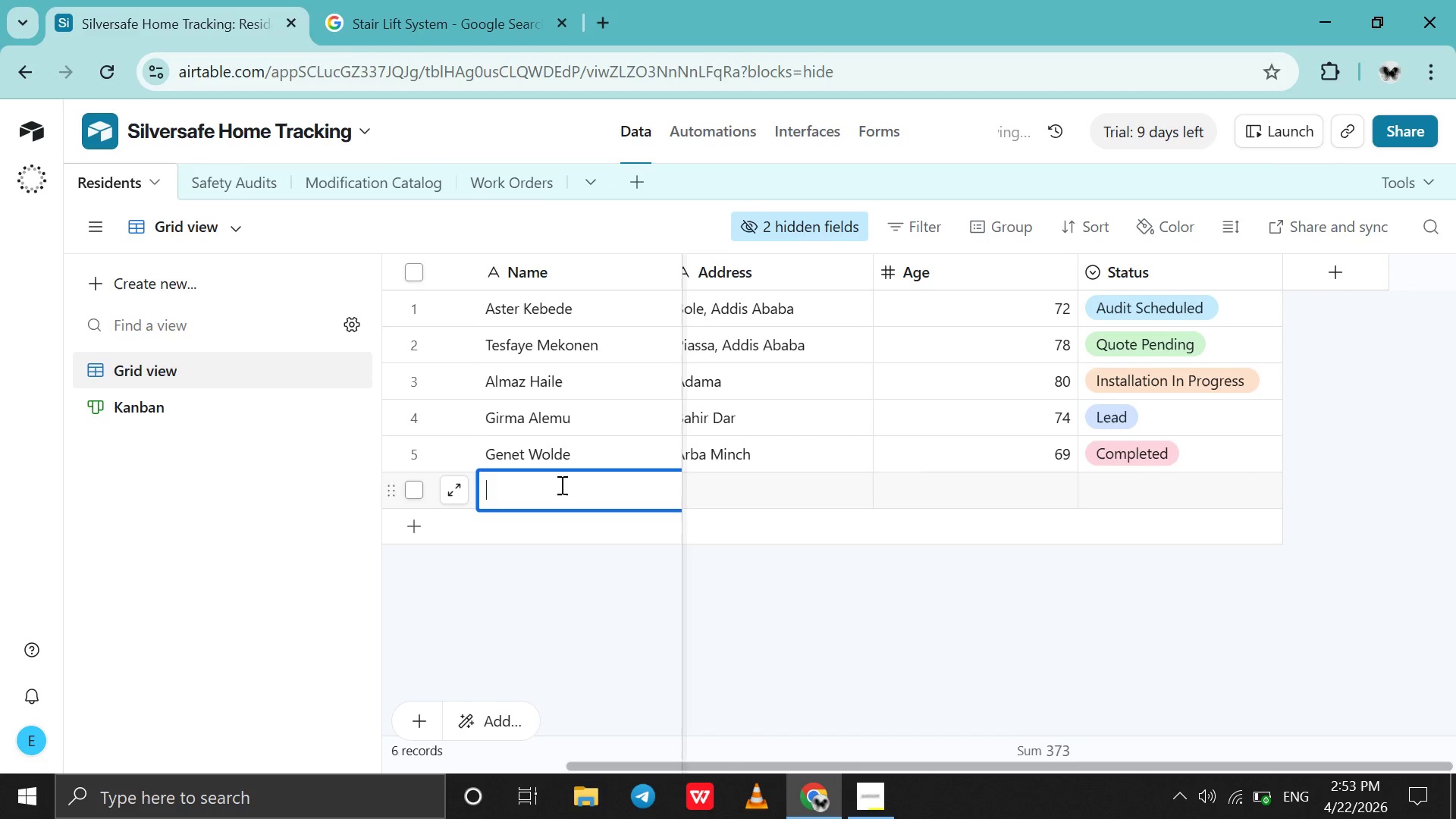 
type(Abe Sewnet)
 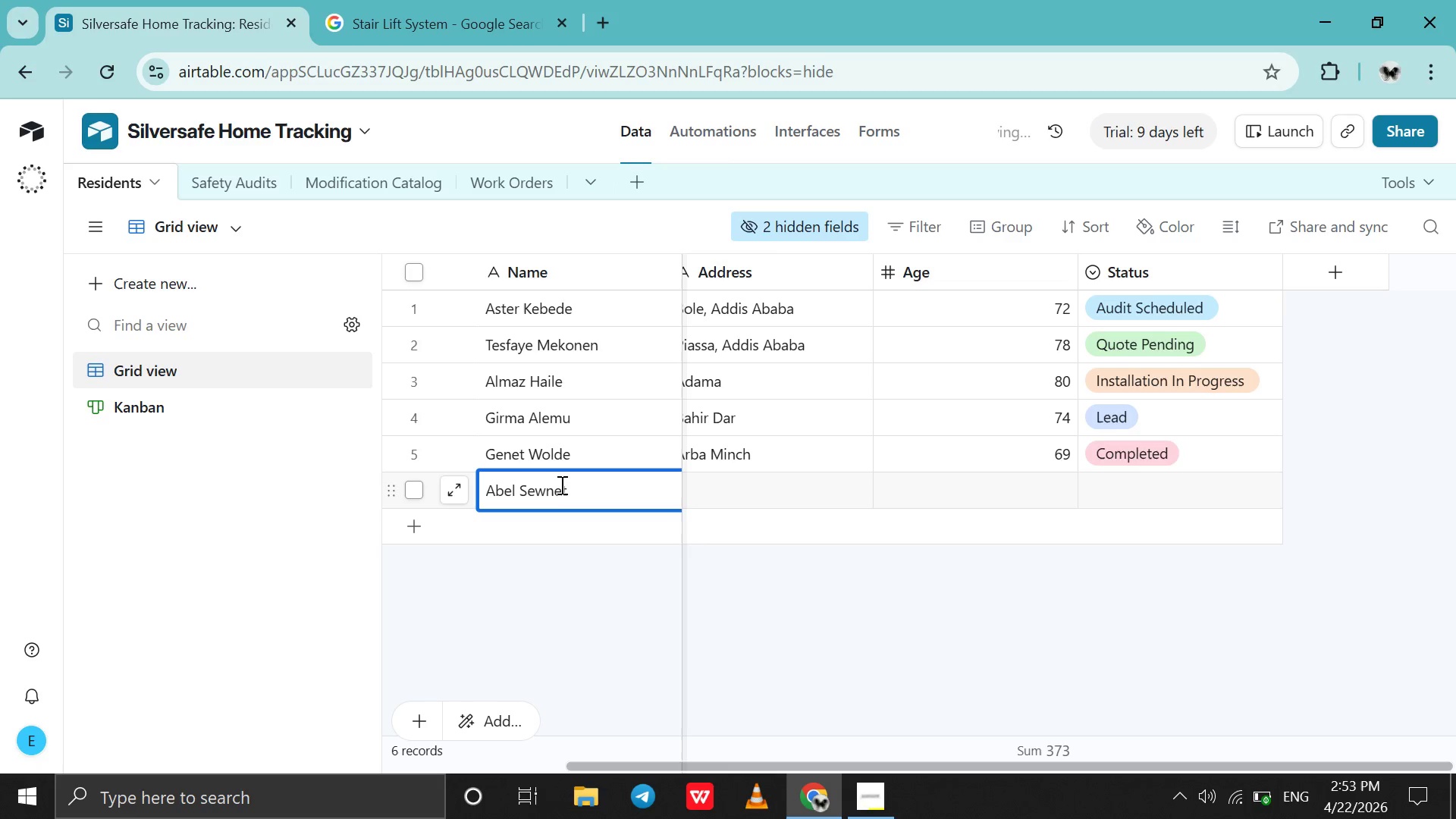 
hold_key(key=L, duration=0.33)
 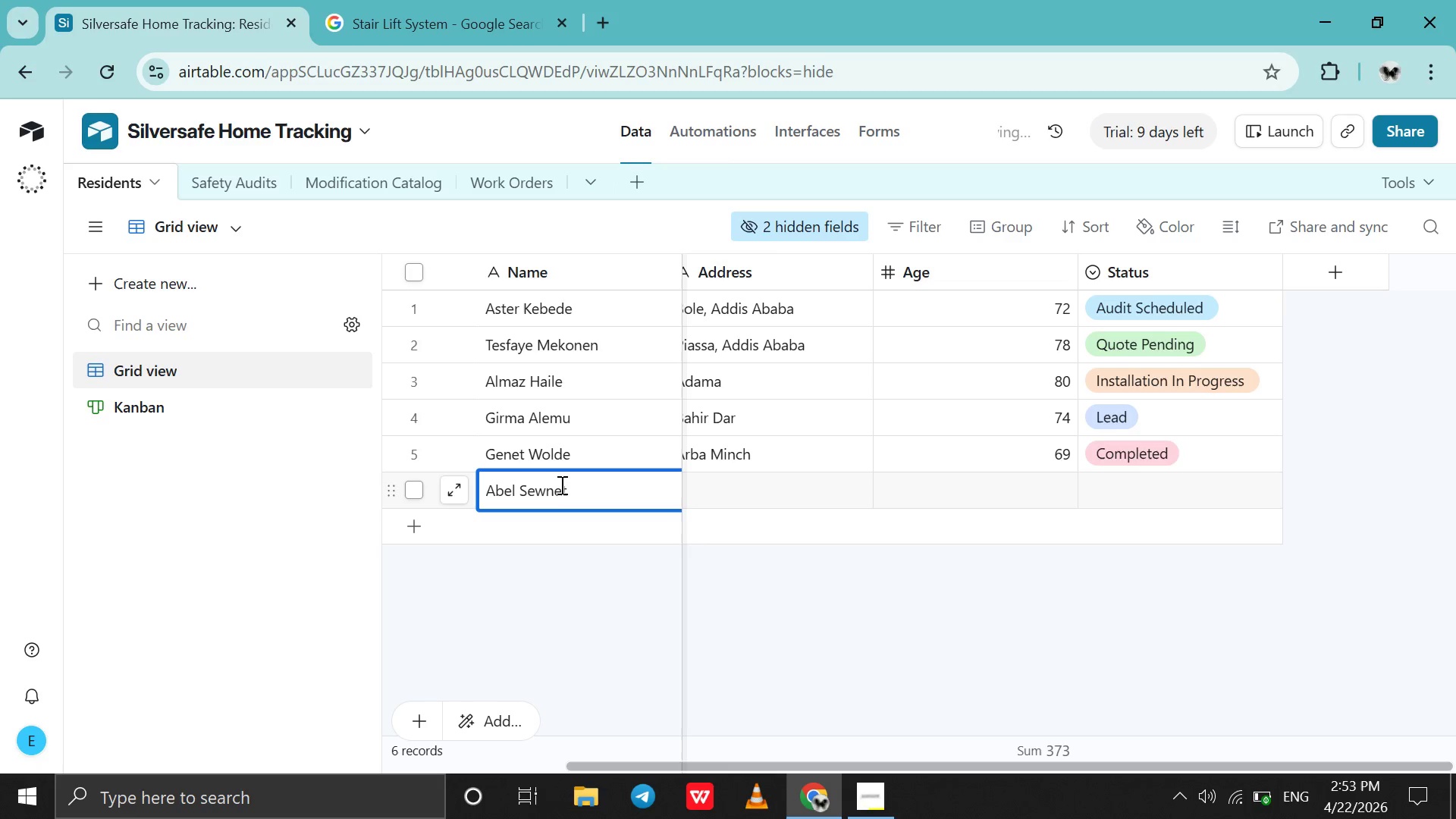 
double_click([824, 492])
 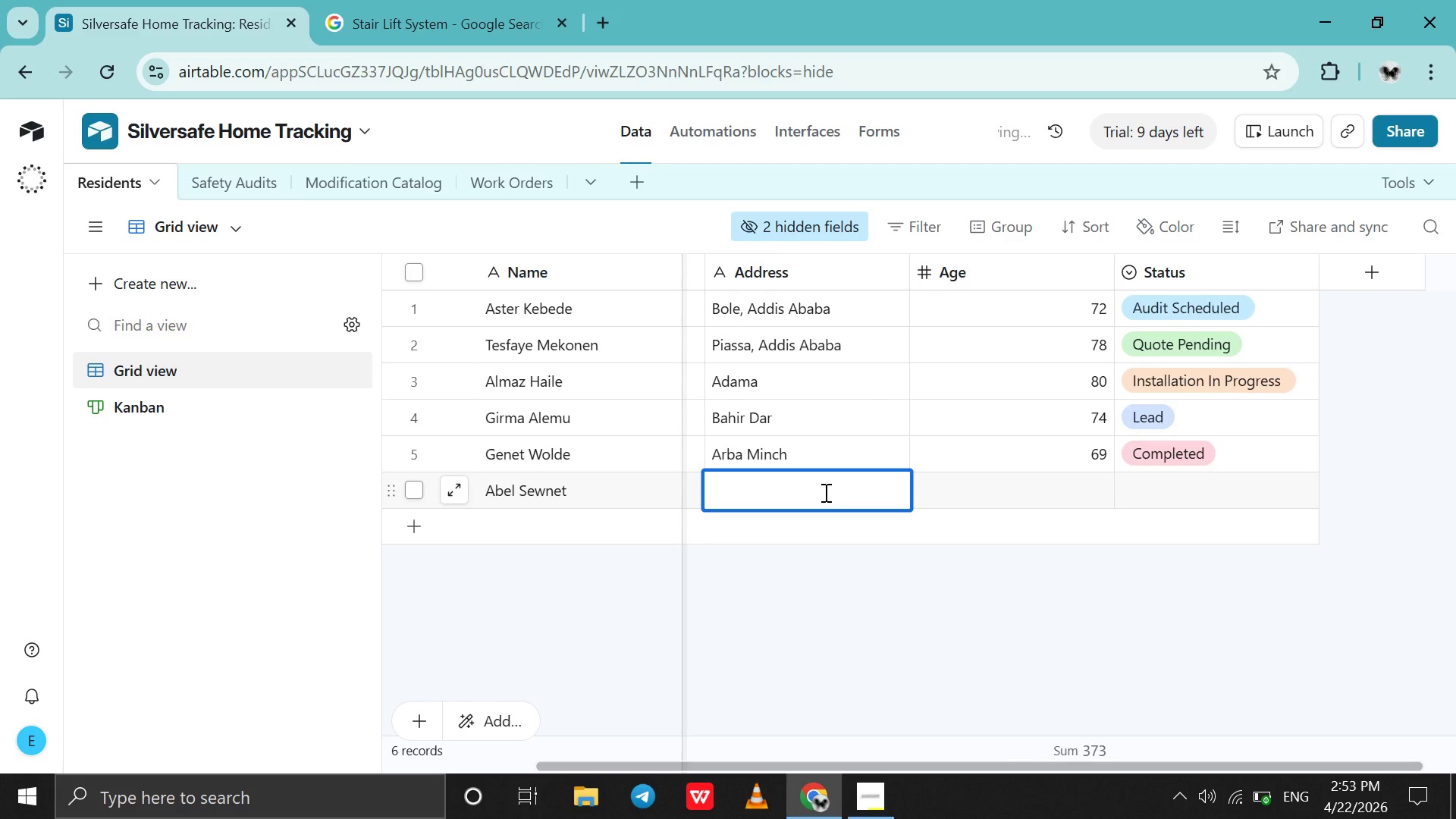 
type(Mekele )
 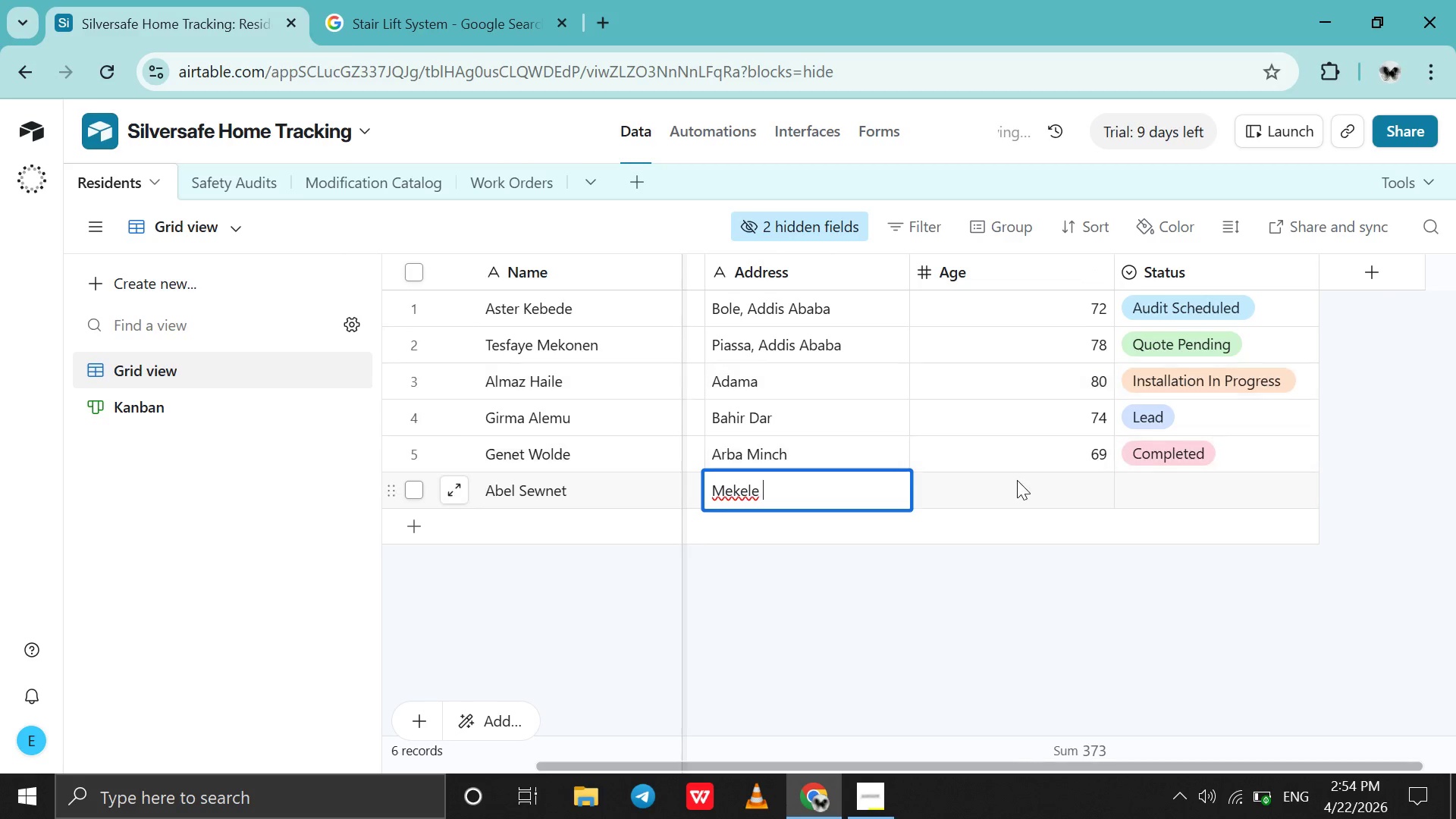 
double_click([1021, 482])
 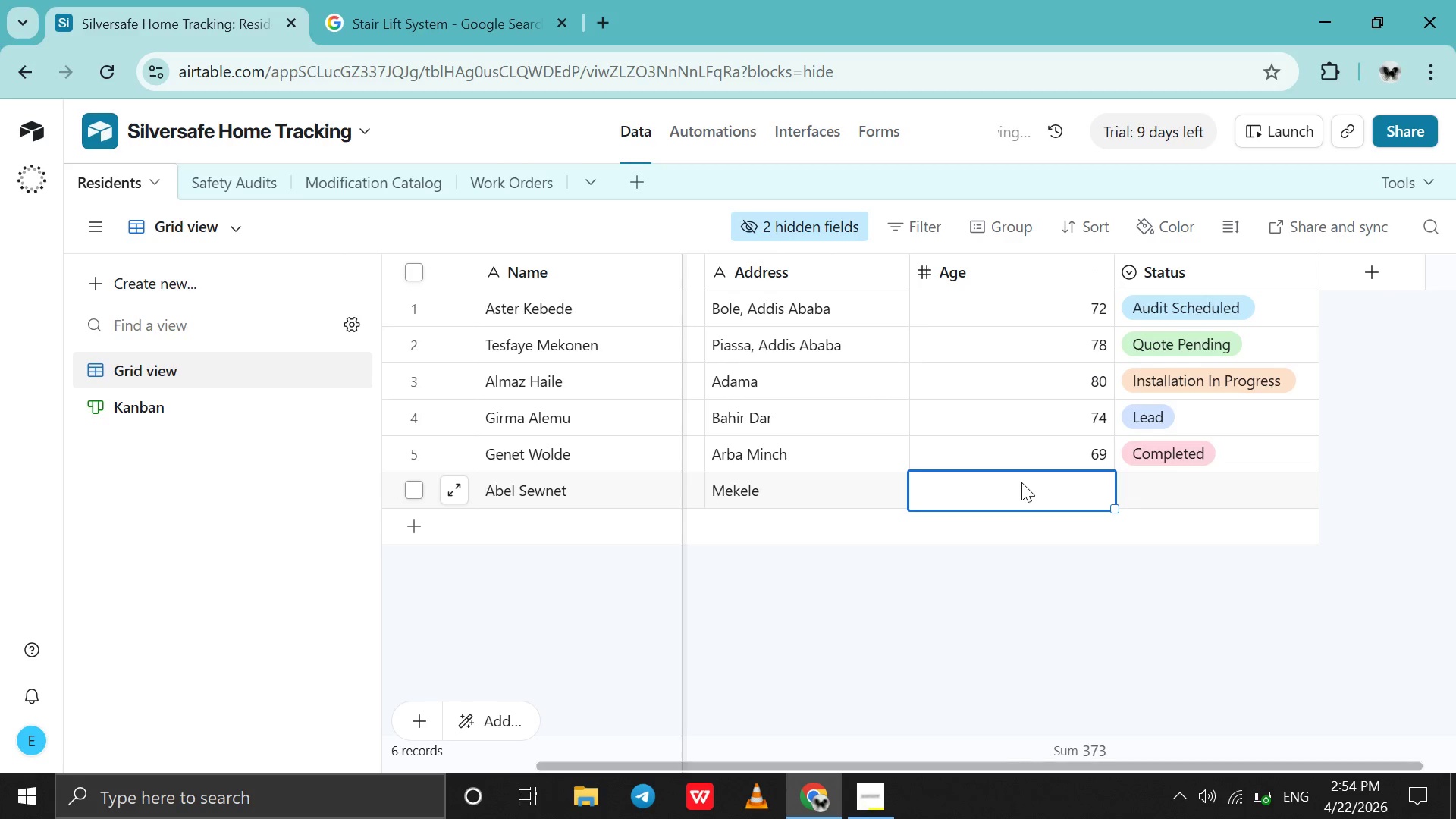 
double_click([1021, 482])
 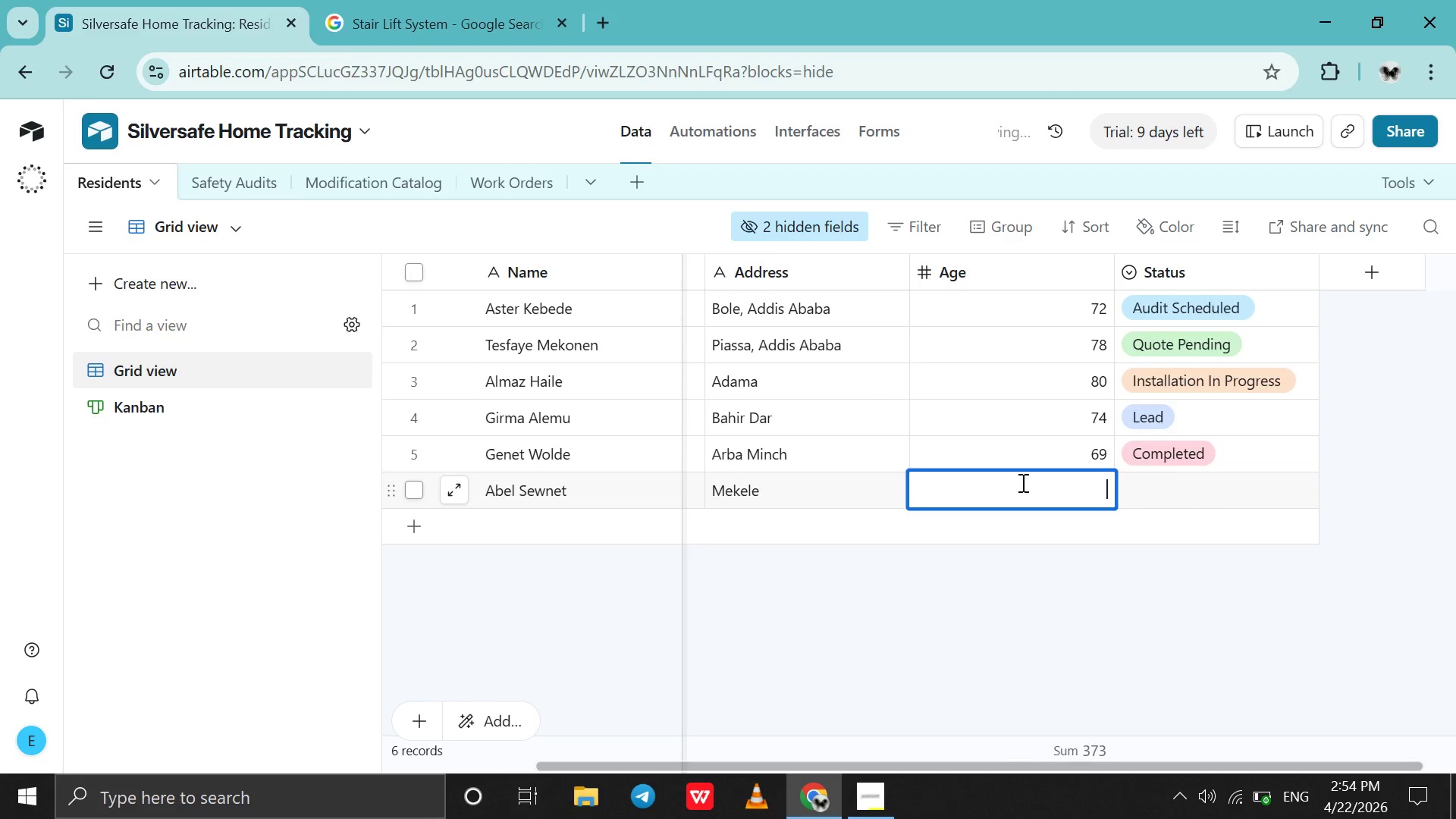 
triple_click([1021, 482])
 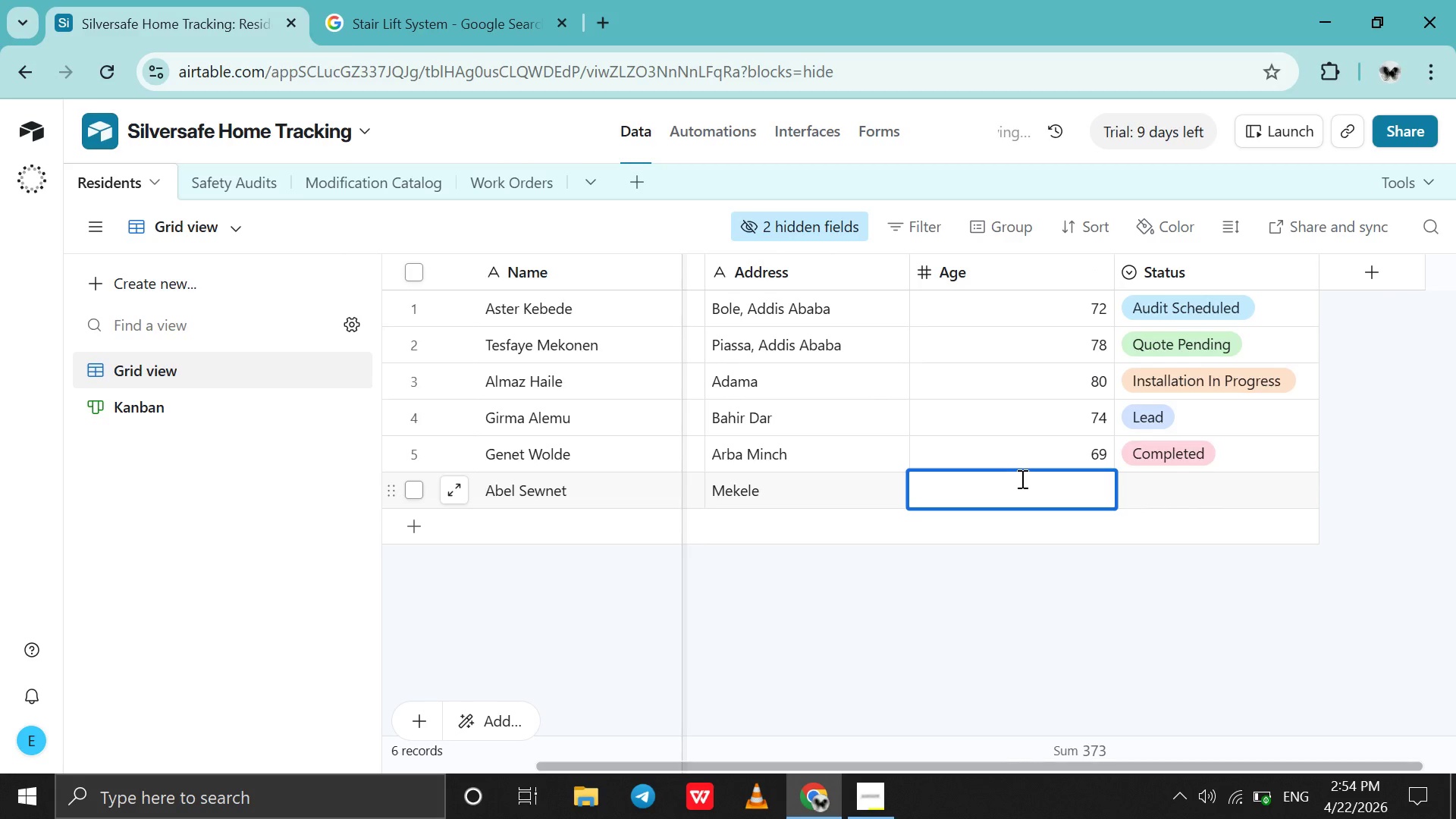 
type(89)
 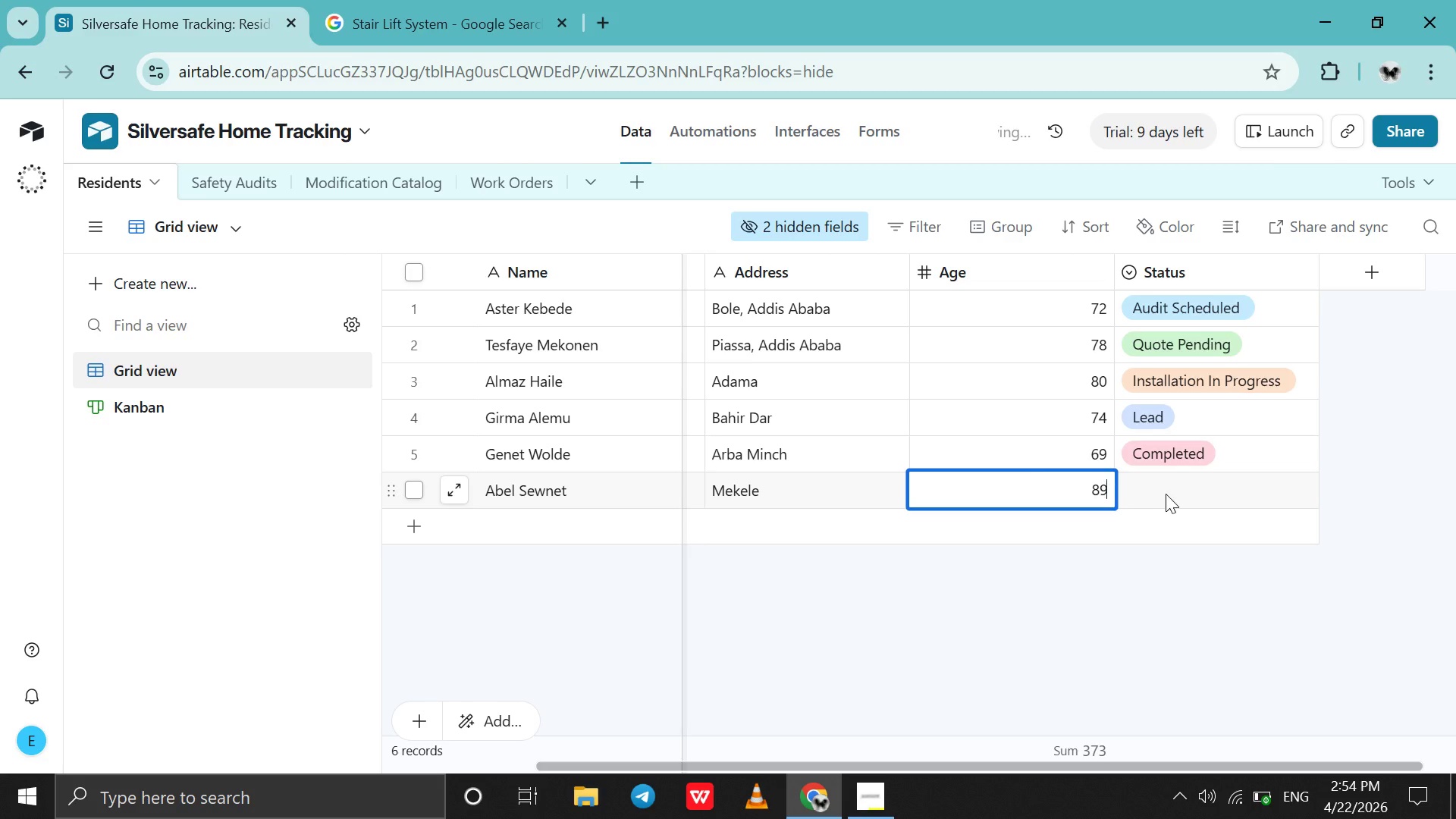 
mouse_move([1176, 476])
 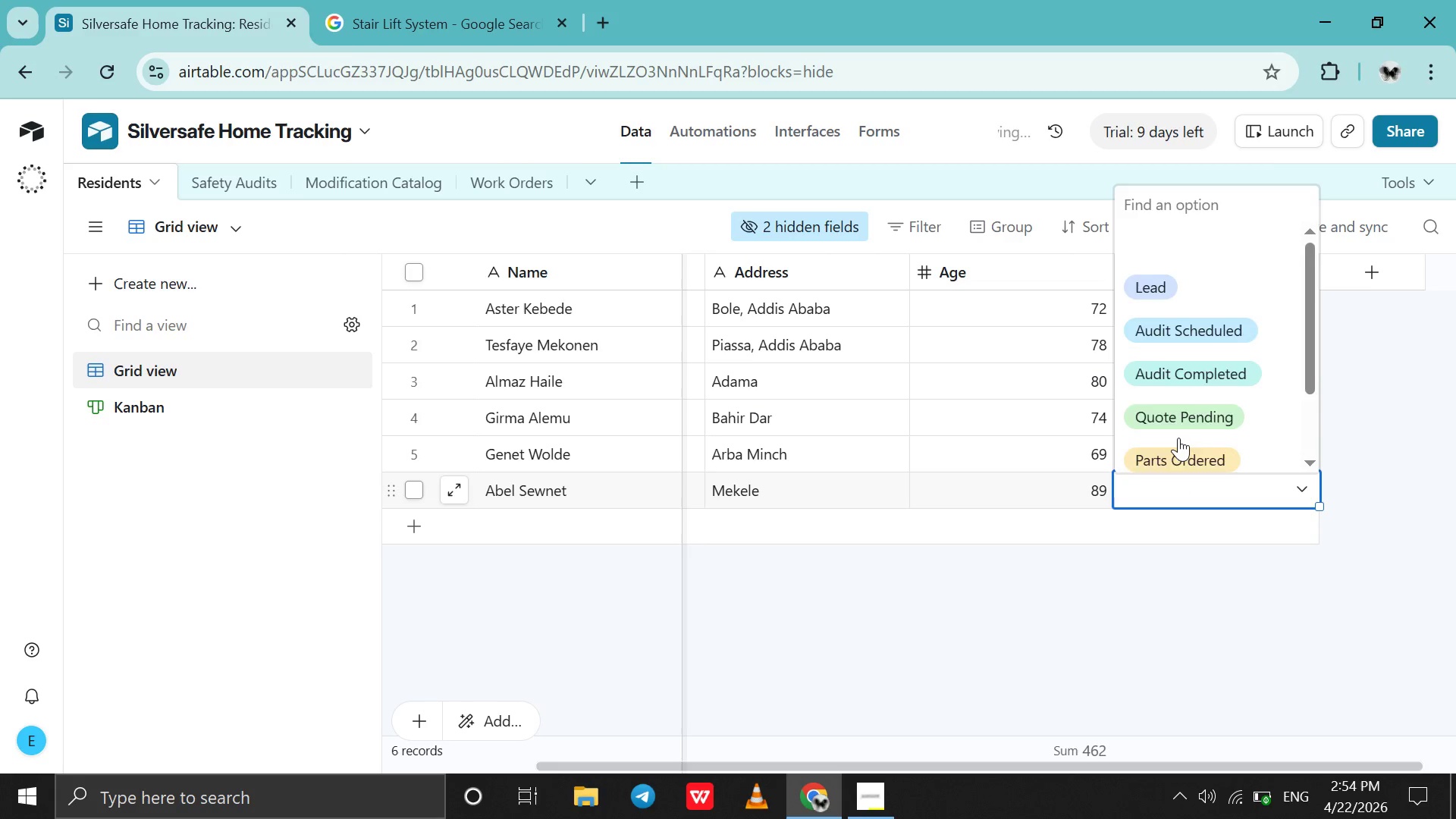 
scroll: coordinate [1178, 438], scroll_direction: down, amount: 4.0
 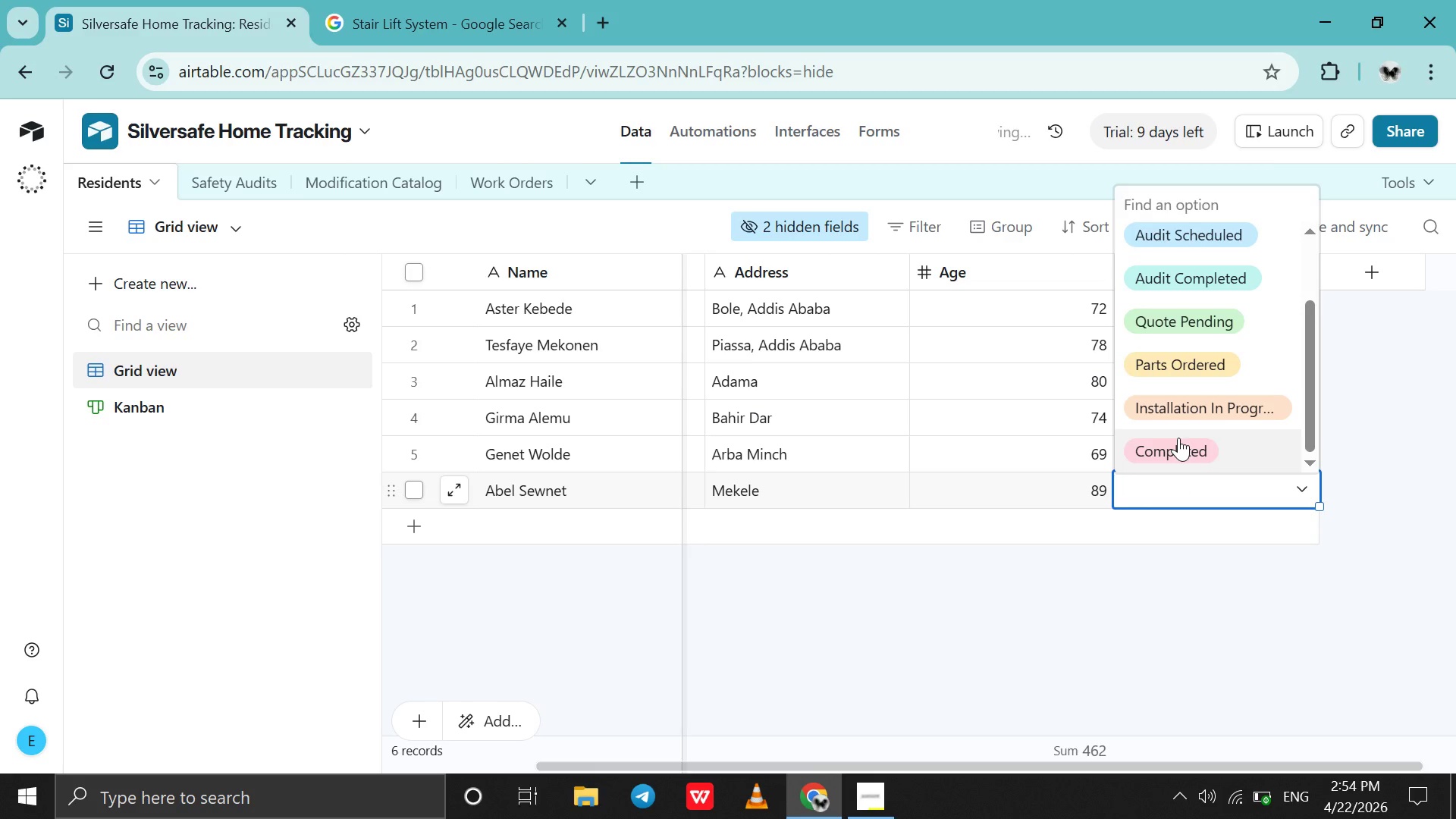 
left_click([1178, 438])
 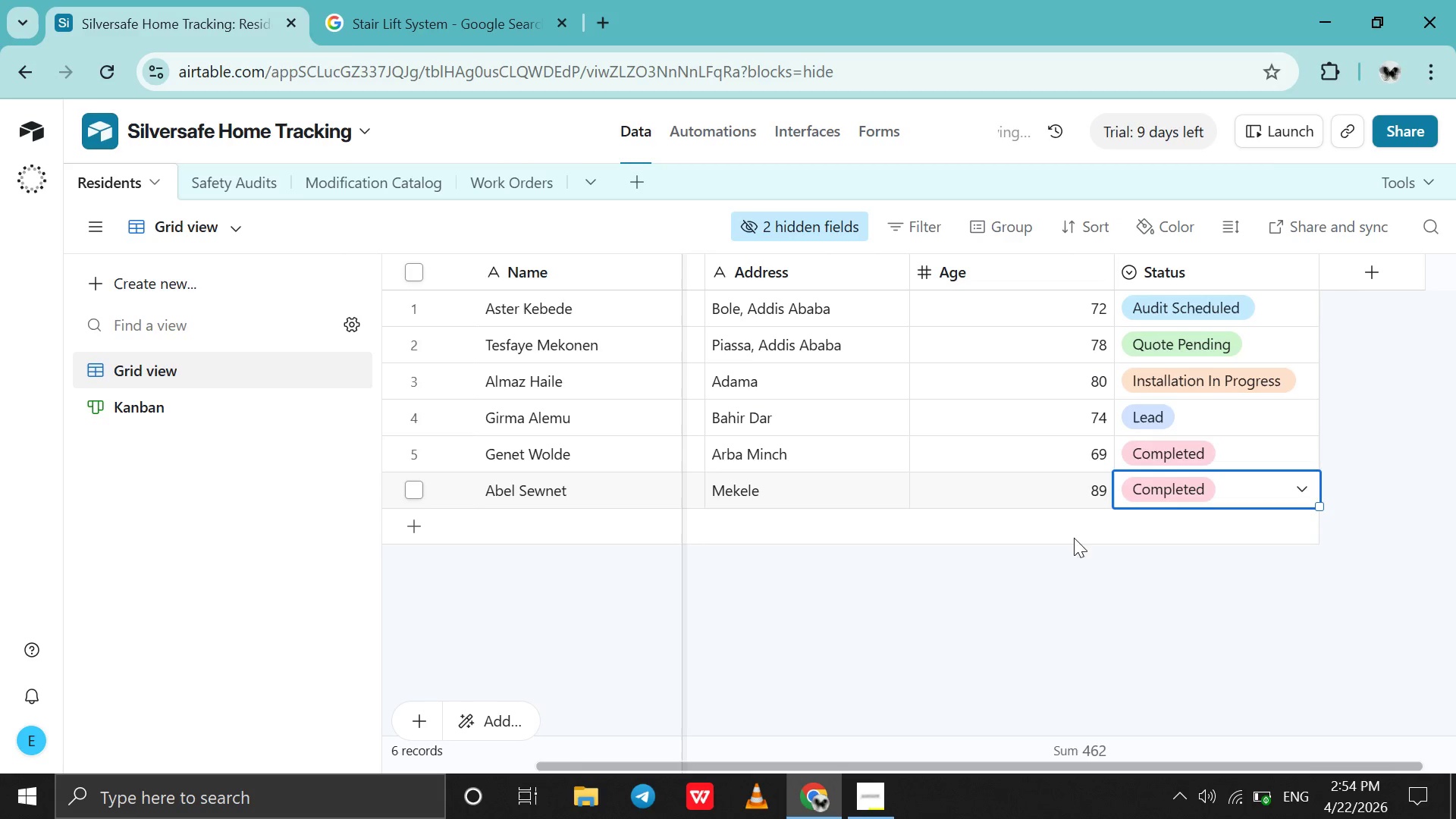 
left_click([1056, 554])
 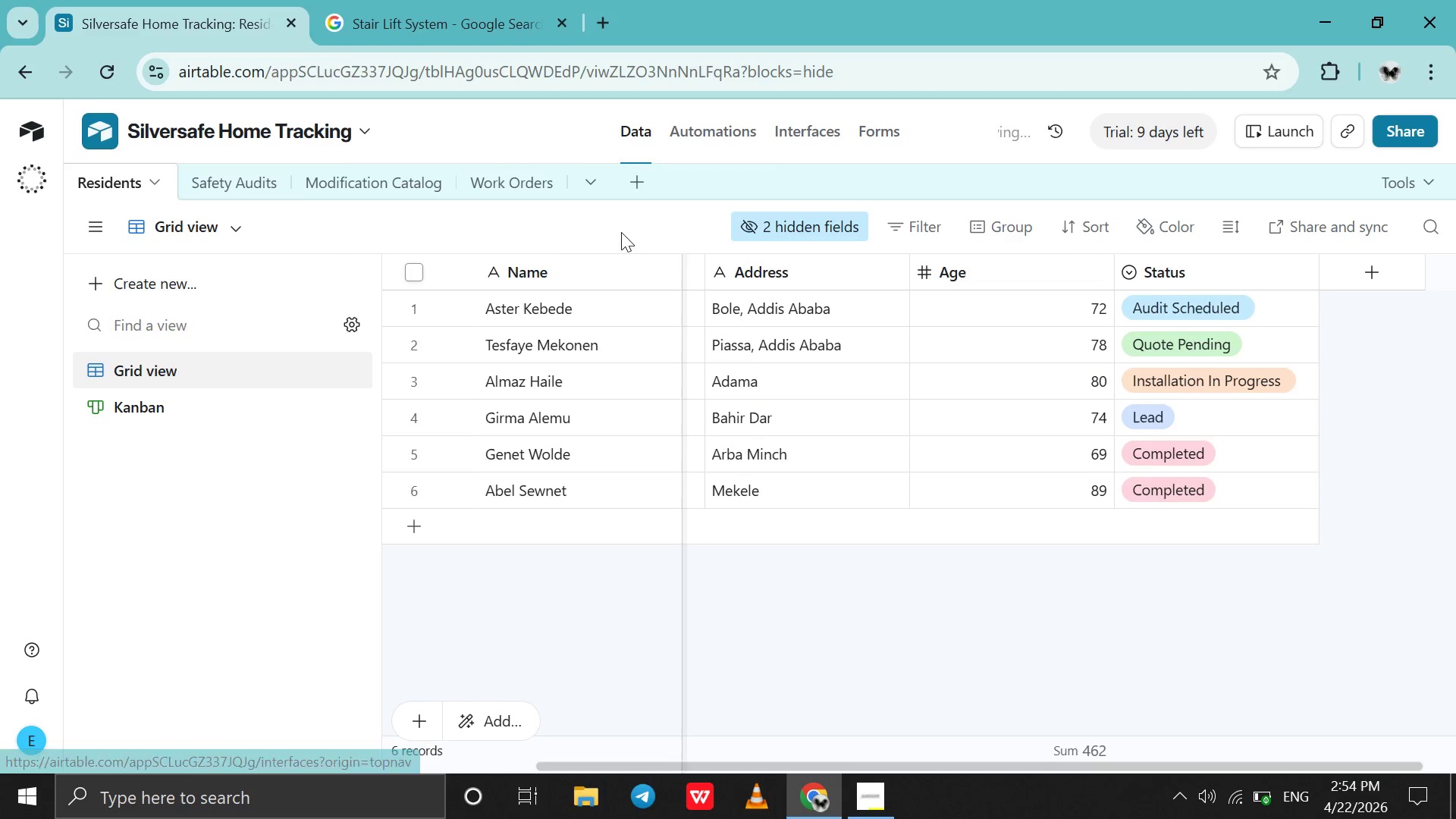 
left_click([525, 183])
 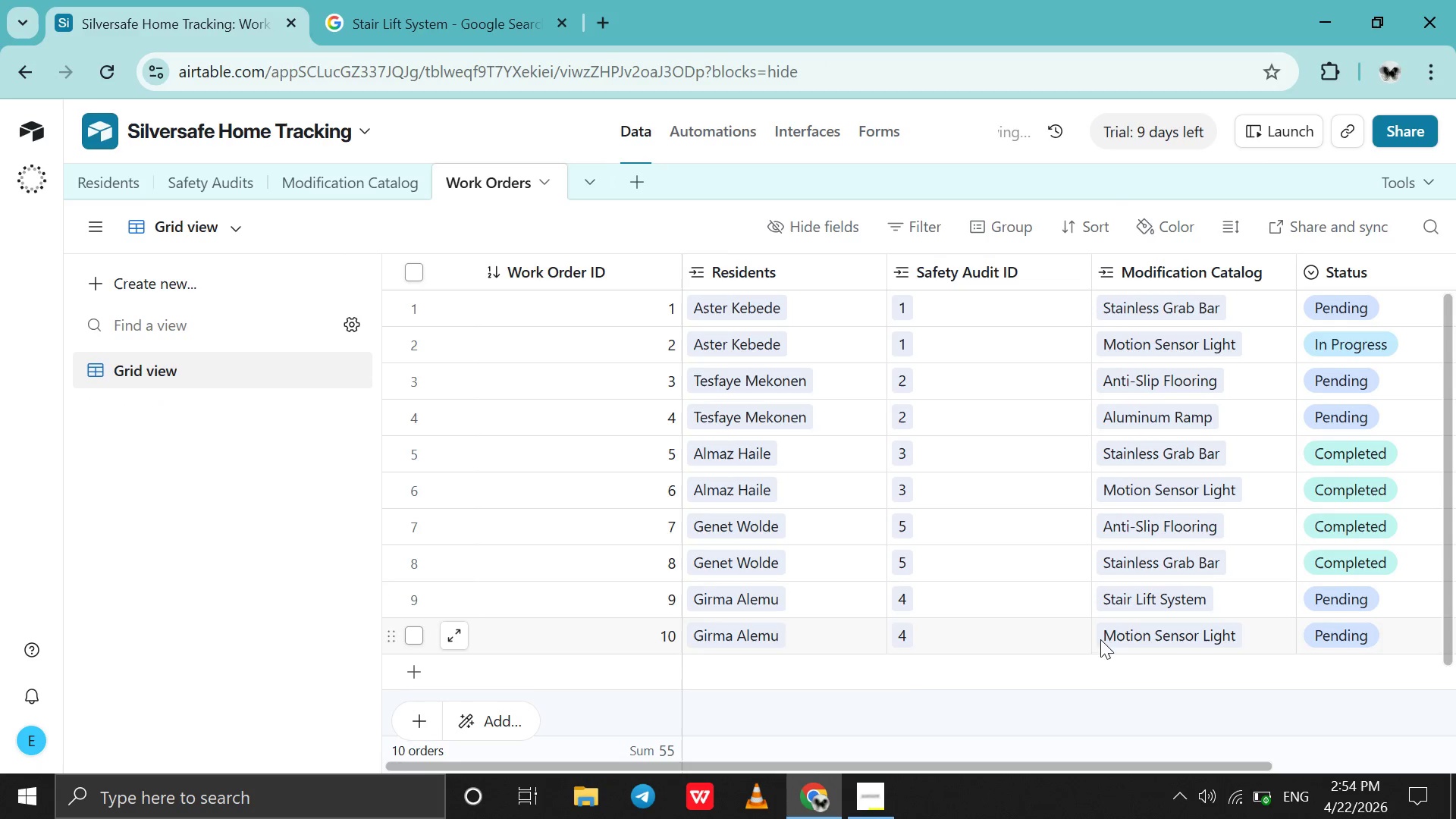 
scroll: coordinate [971, 654], scroll_direction: down, amount: 2.0
 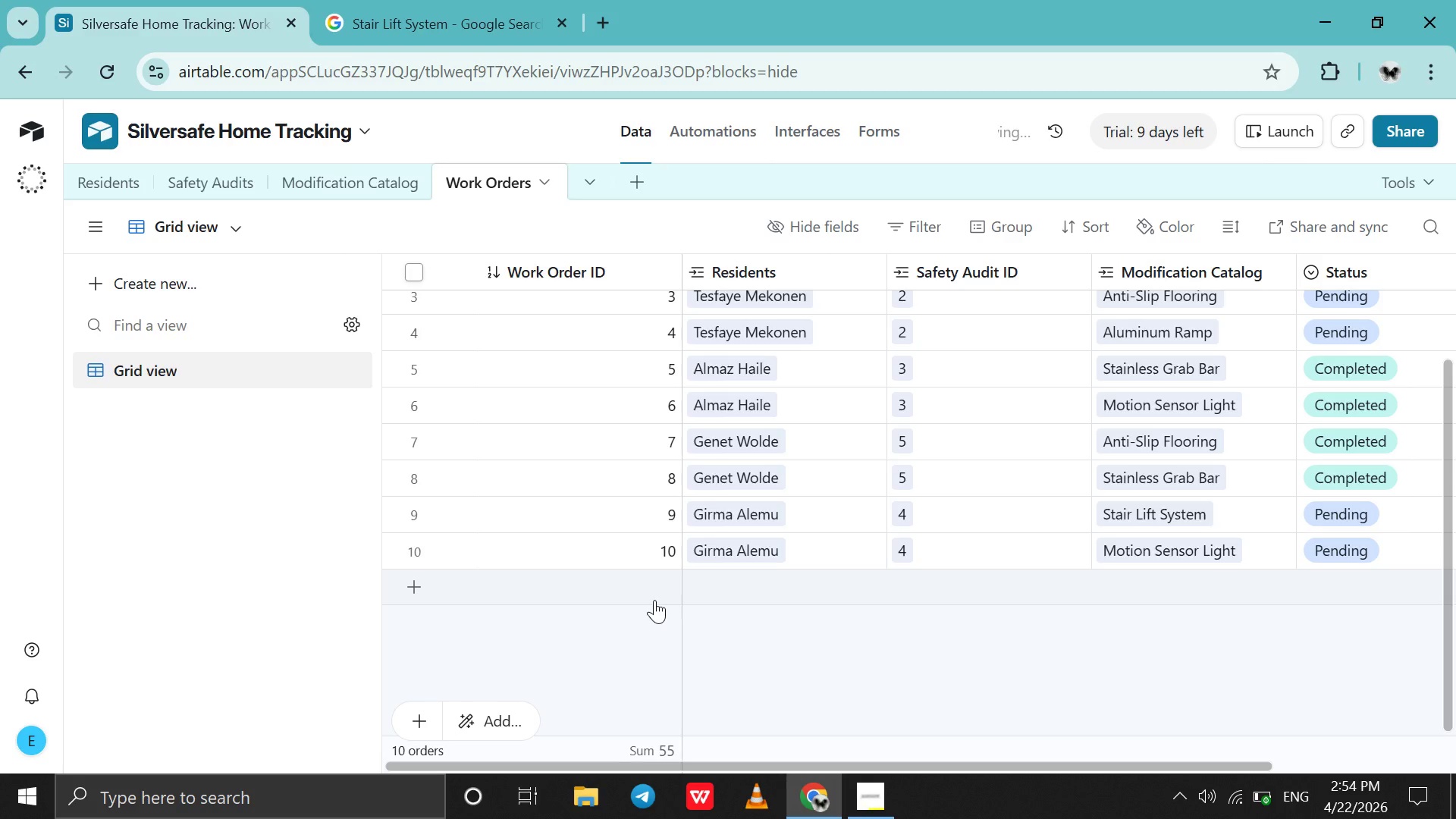 
left_click([654, 600])
 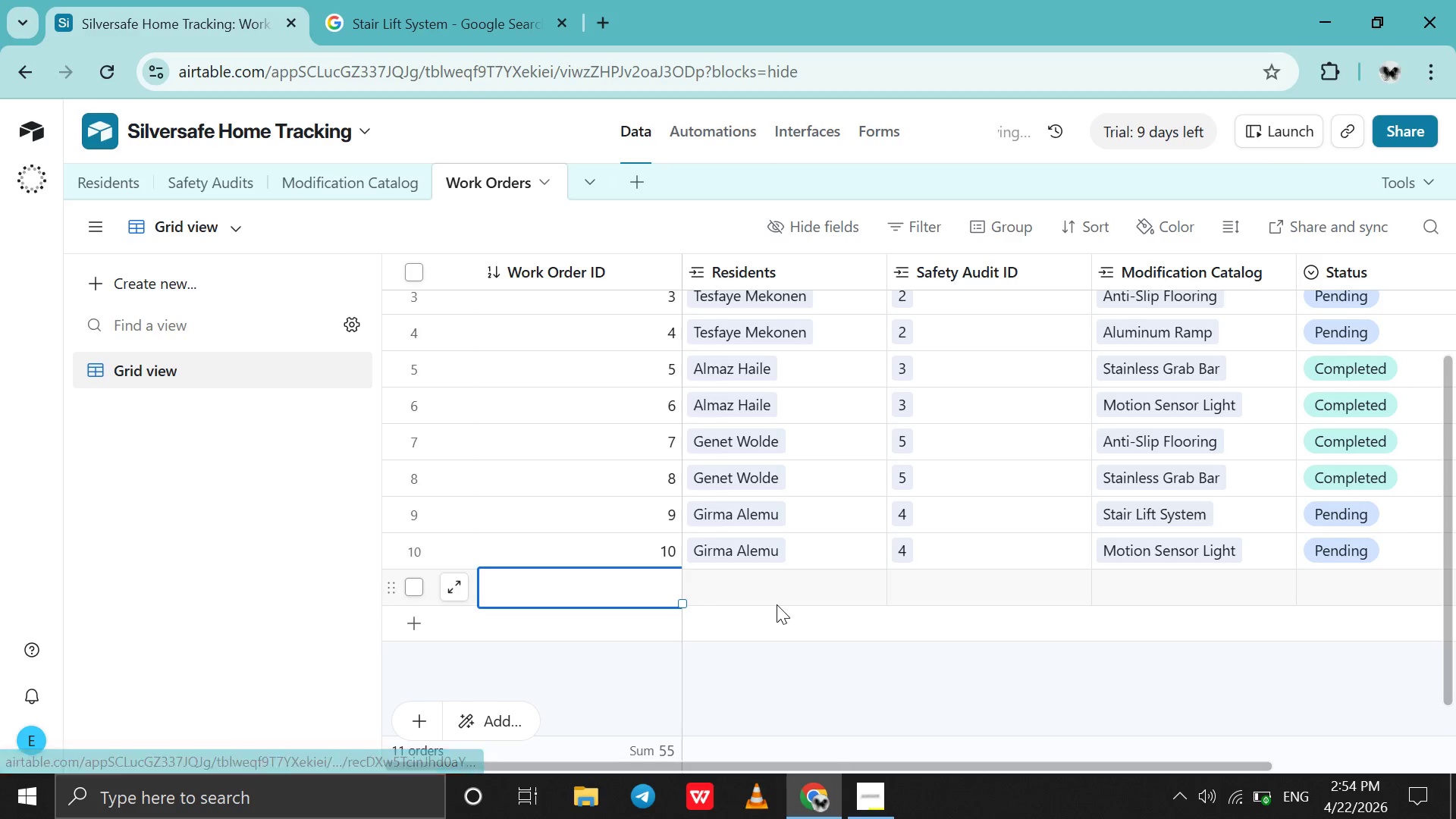 
left_click([777, 604])
 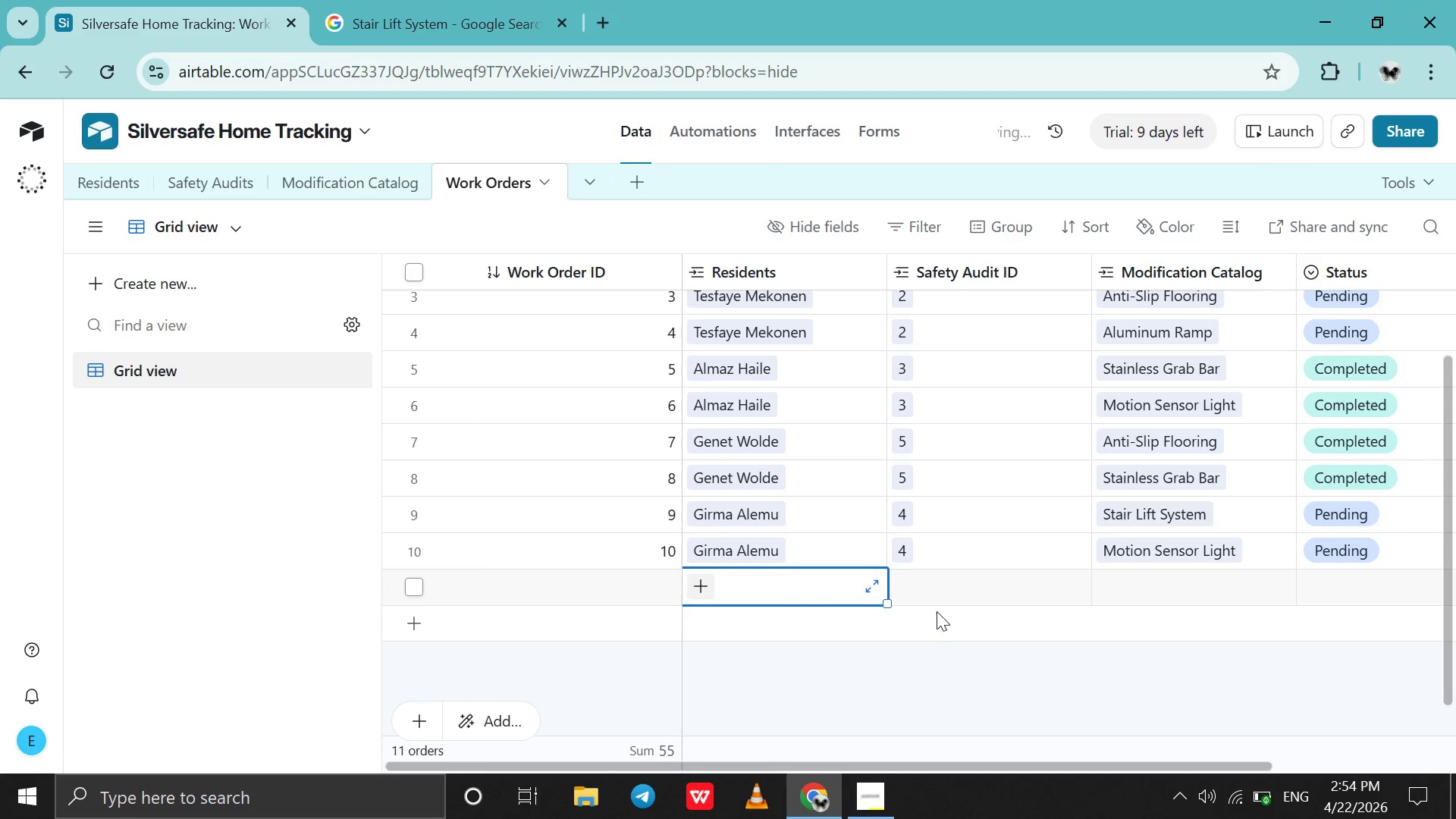 
left_click([944, 611])
 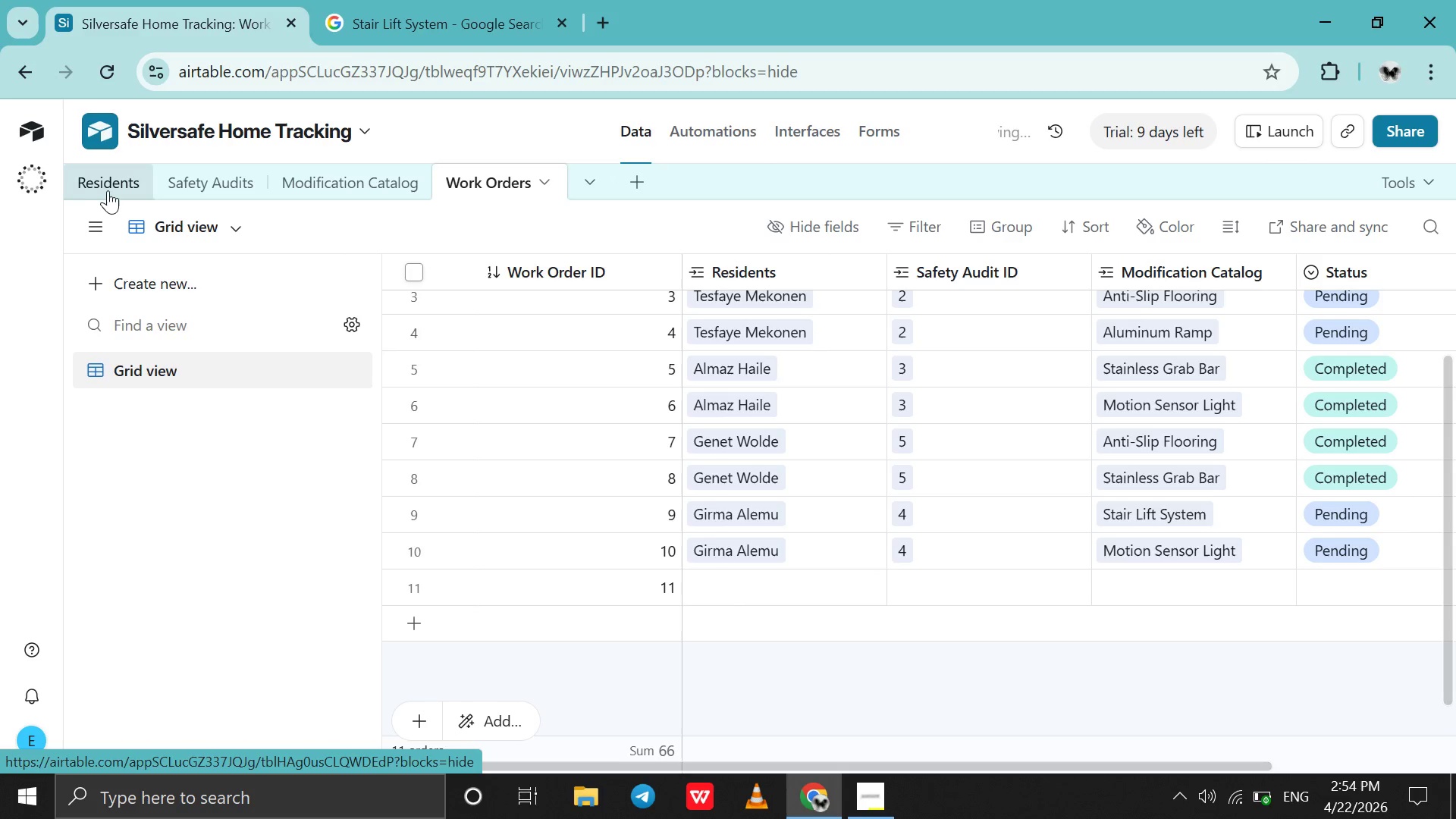 
left_click([114, 181])
 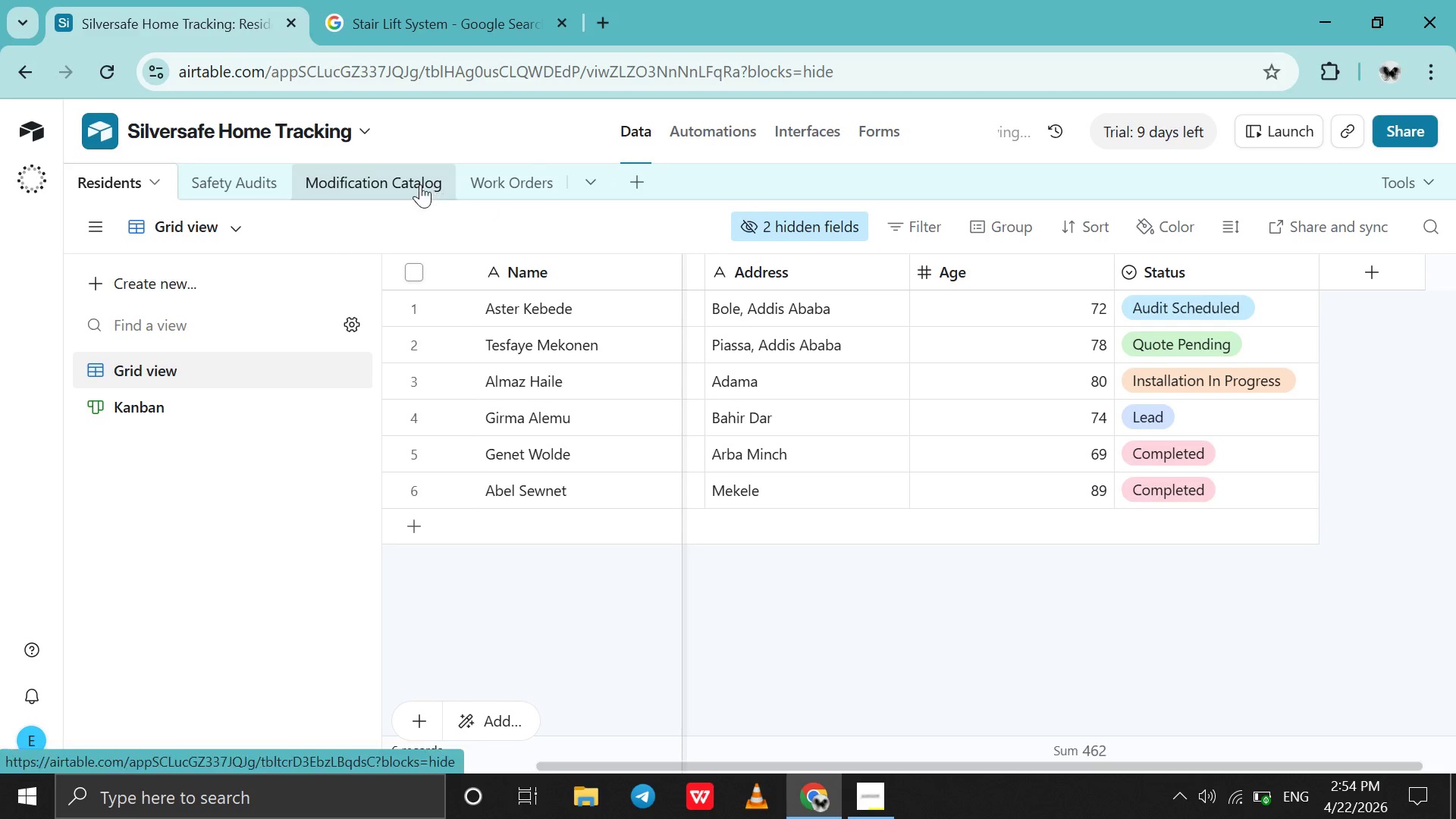 
left_click([527, 184])
 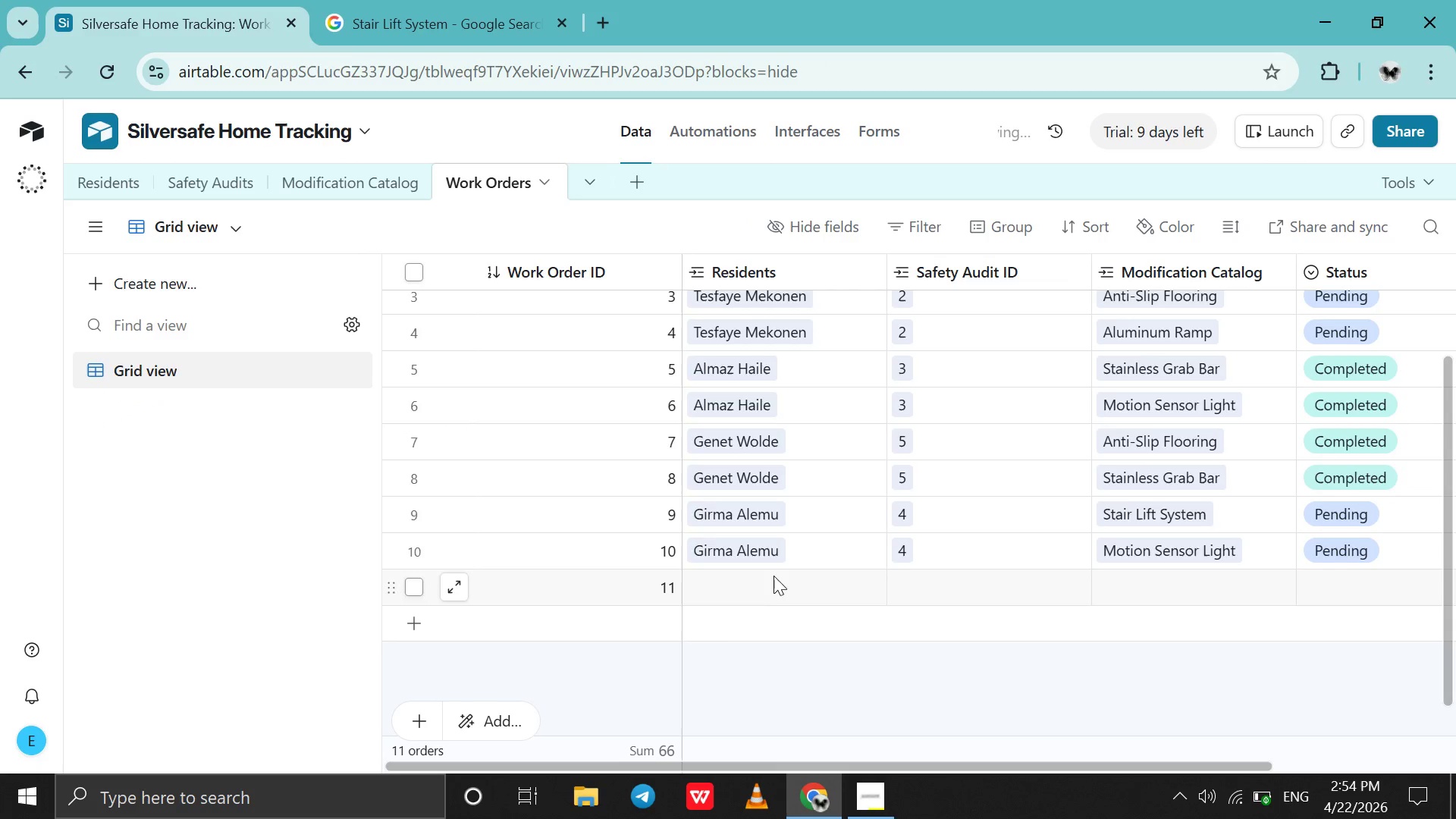 
wait(5.38)
 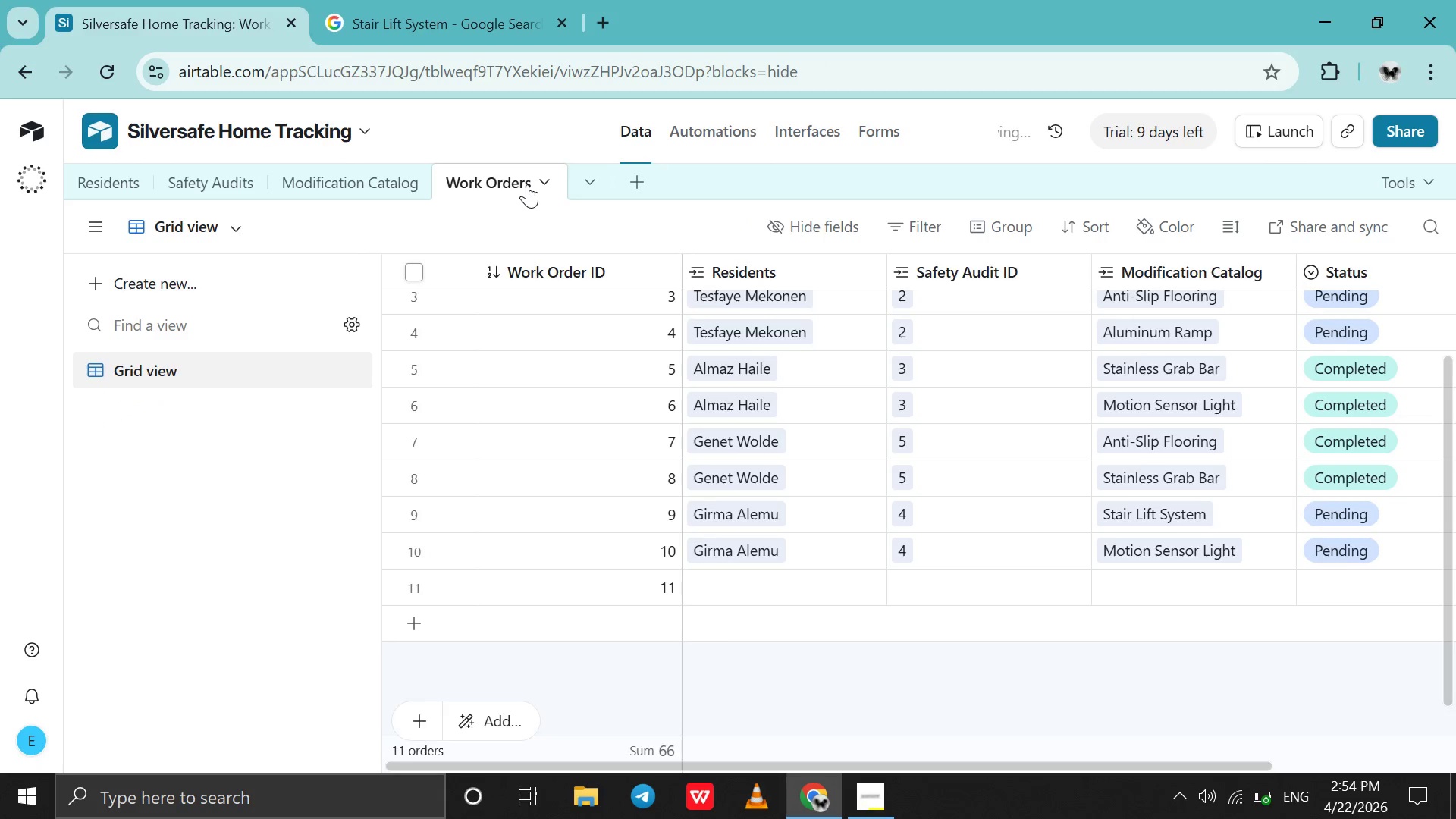 
left_click([727, 121])
 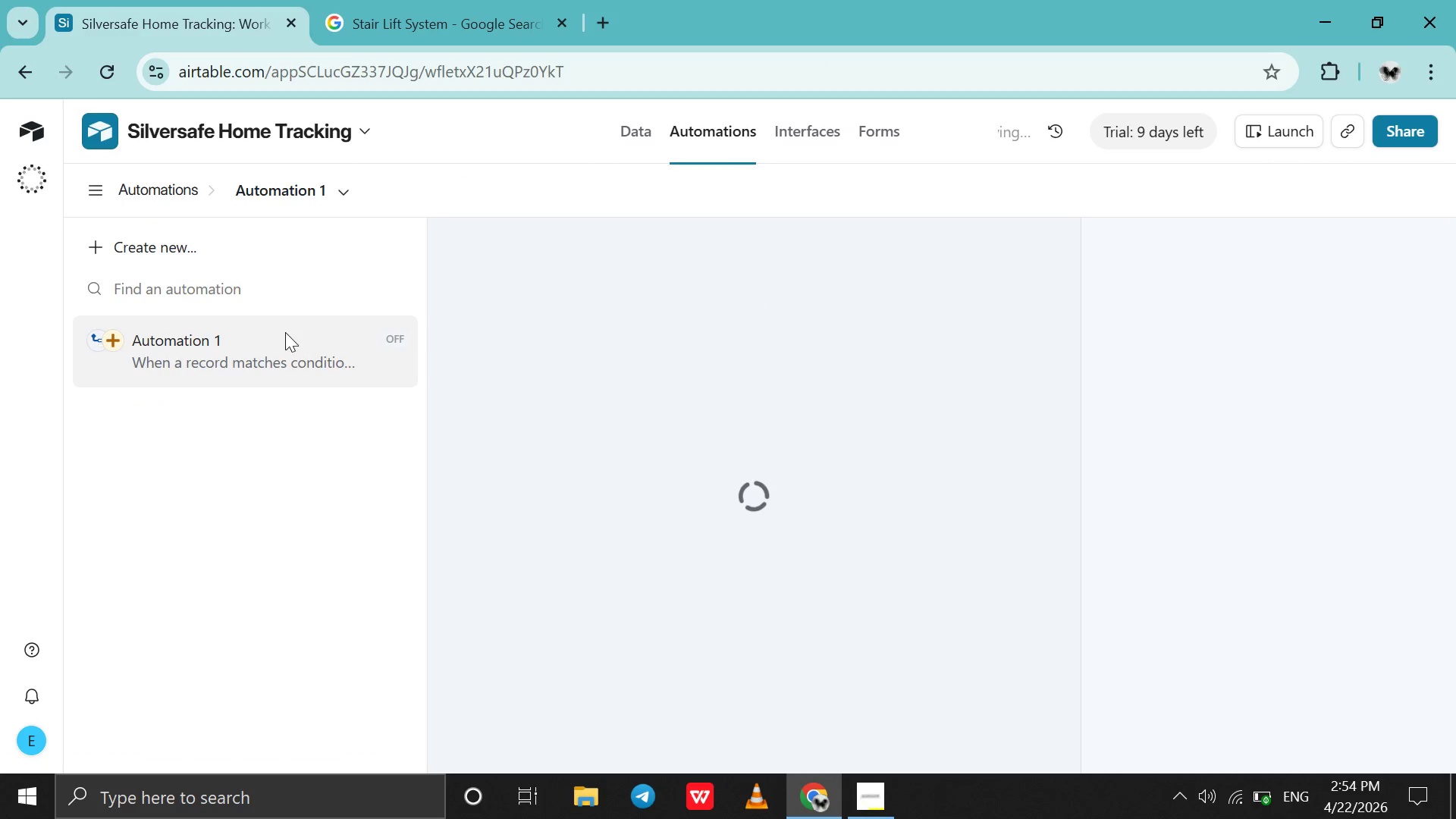 
left_click([385, 330])
 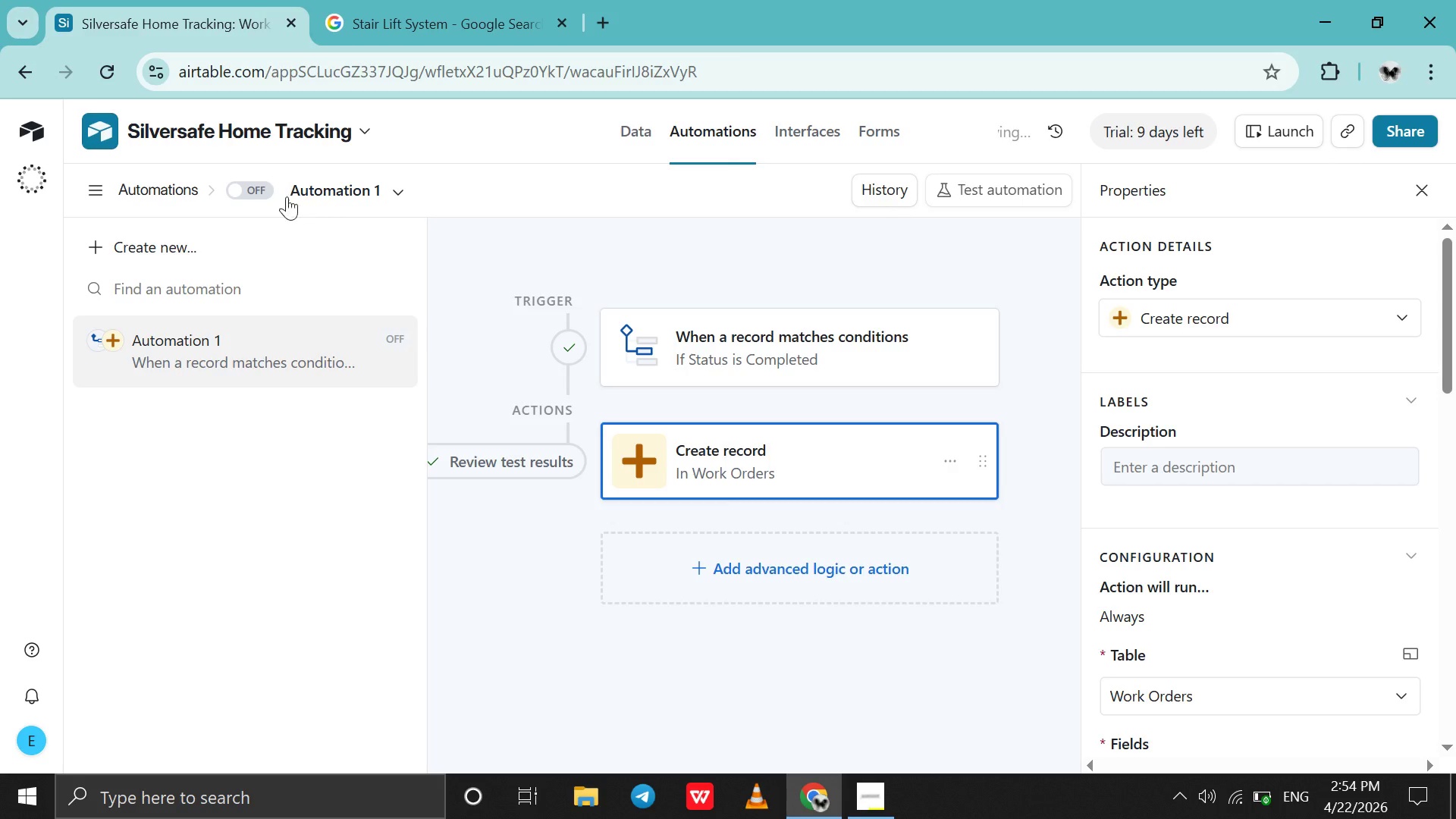 
mouse_move([276, 190])
 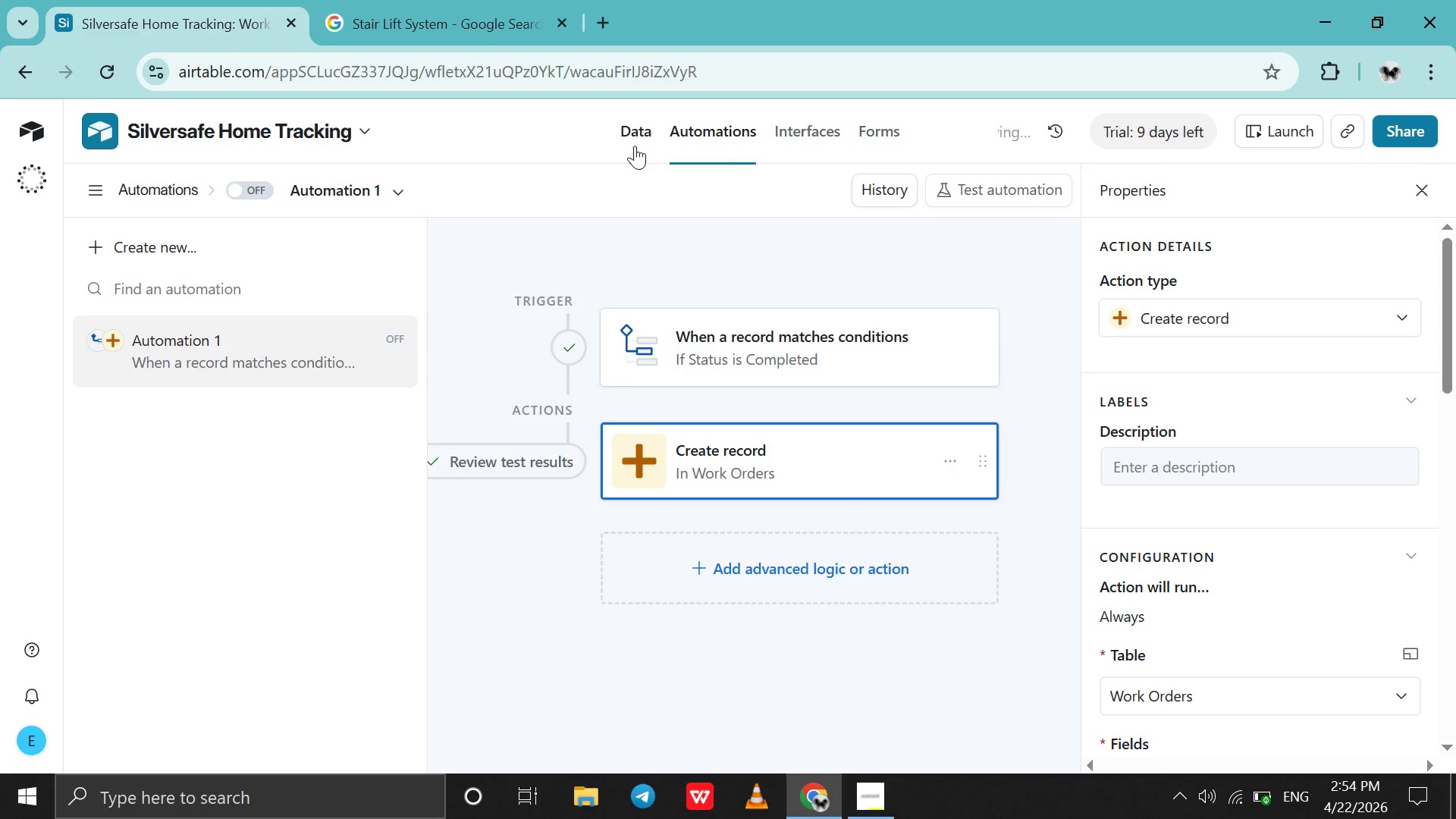 
left_click([635, 146])
 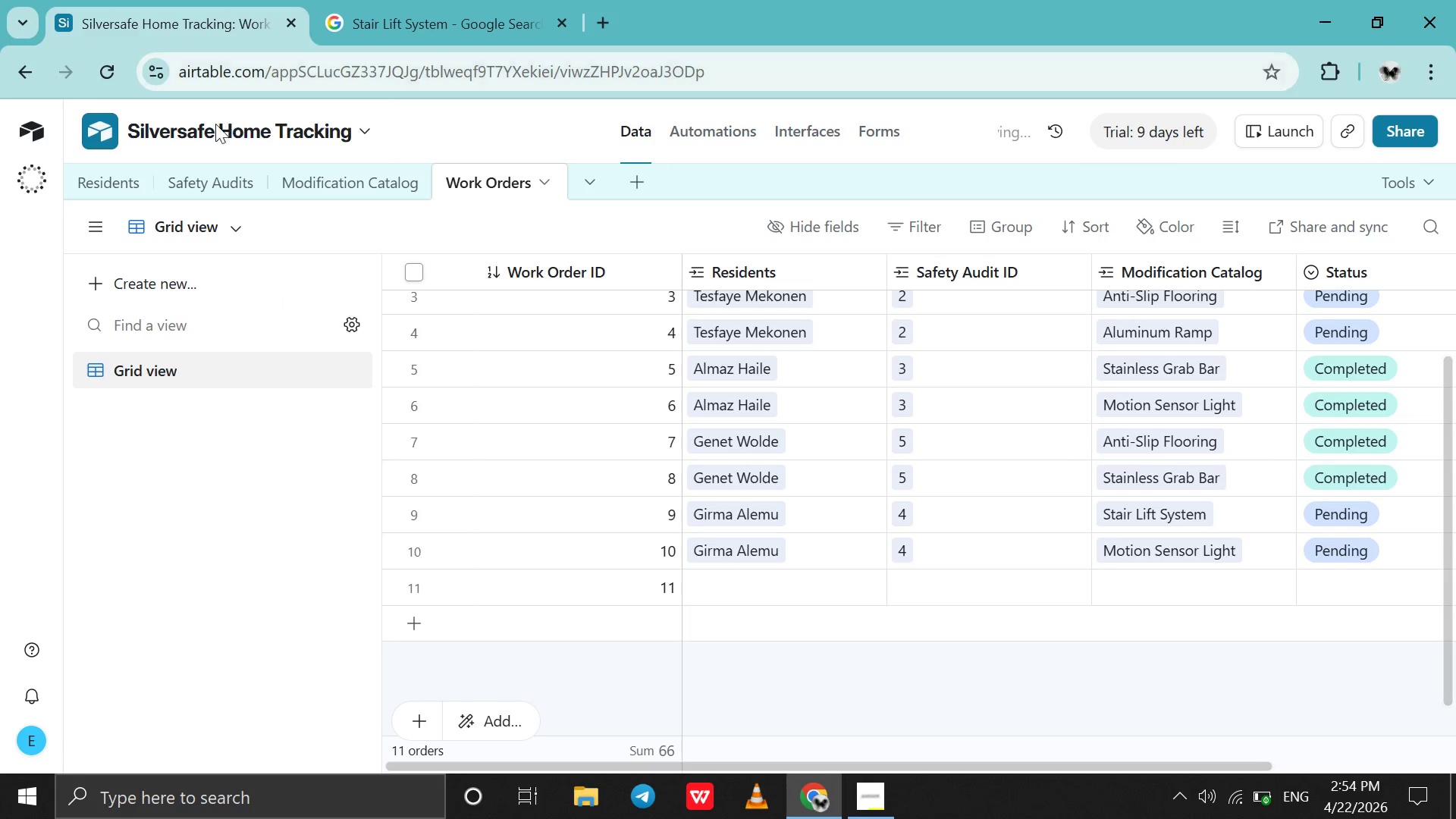 
left_click_drag(start_coordinate=[115, 174], to_coordinate=[122, 171])
 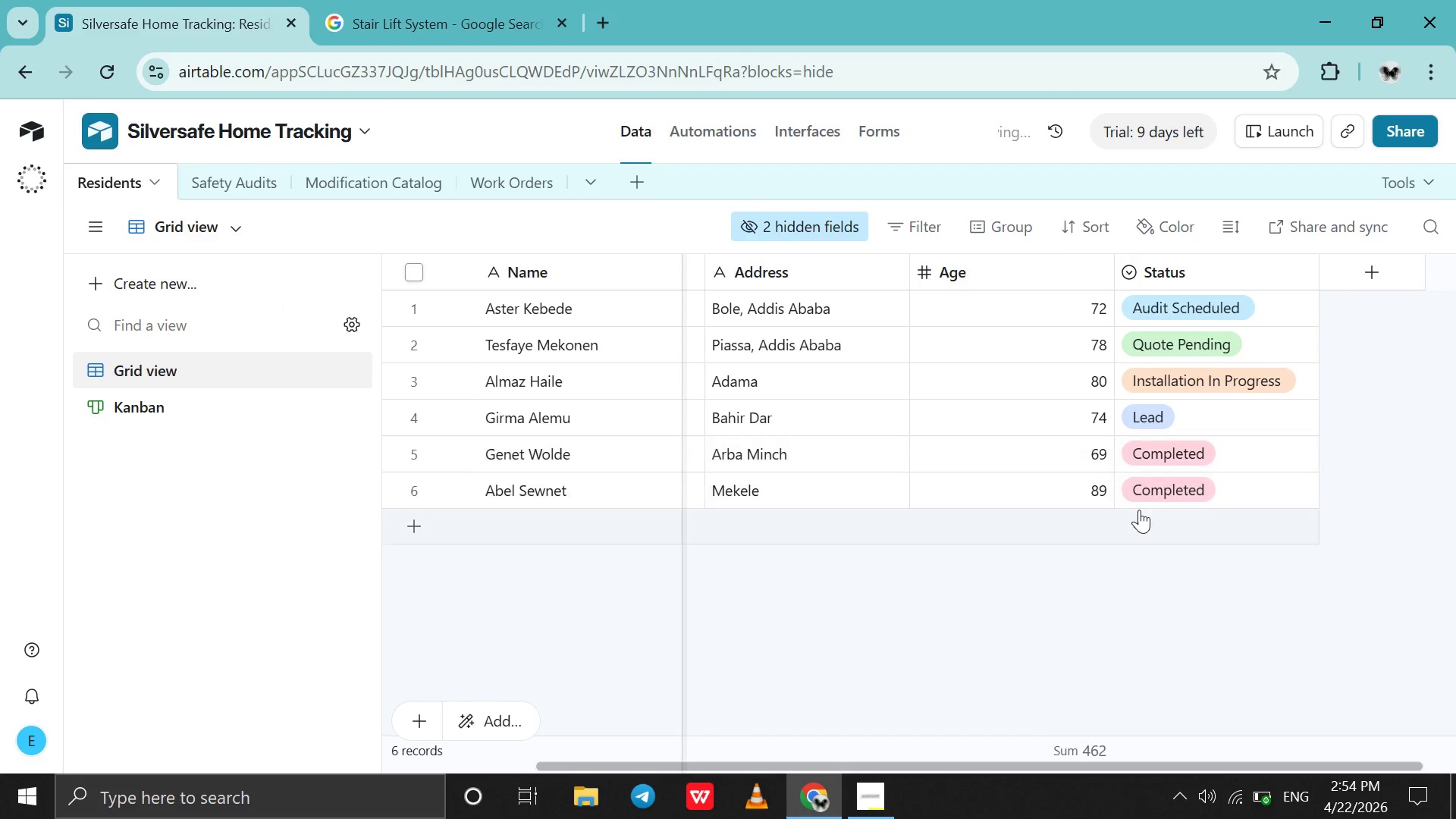 
left_click([1156, 488])
 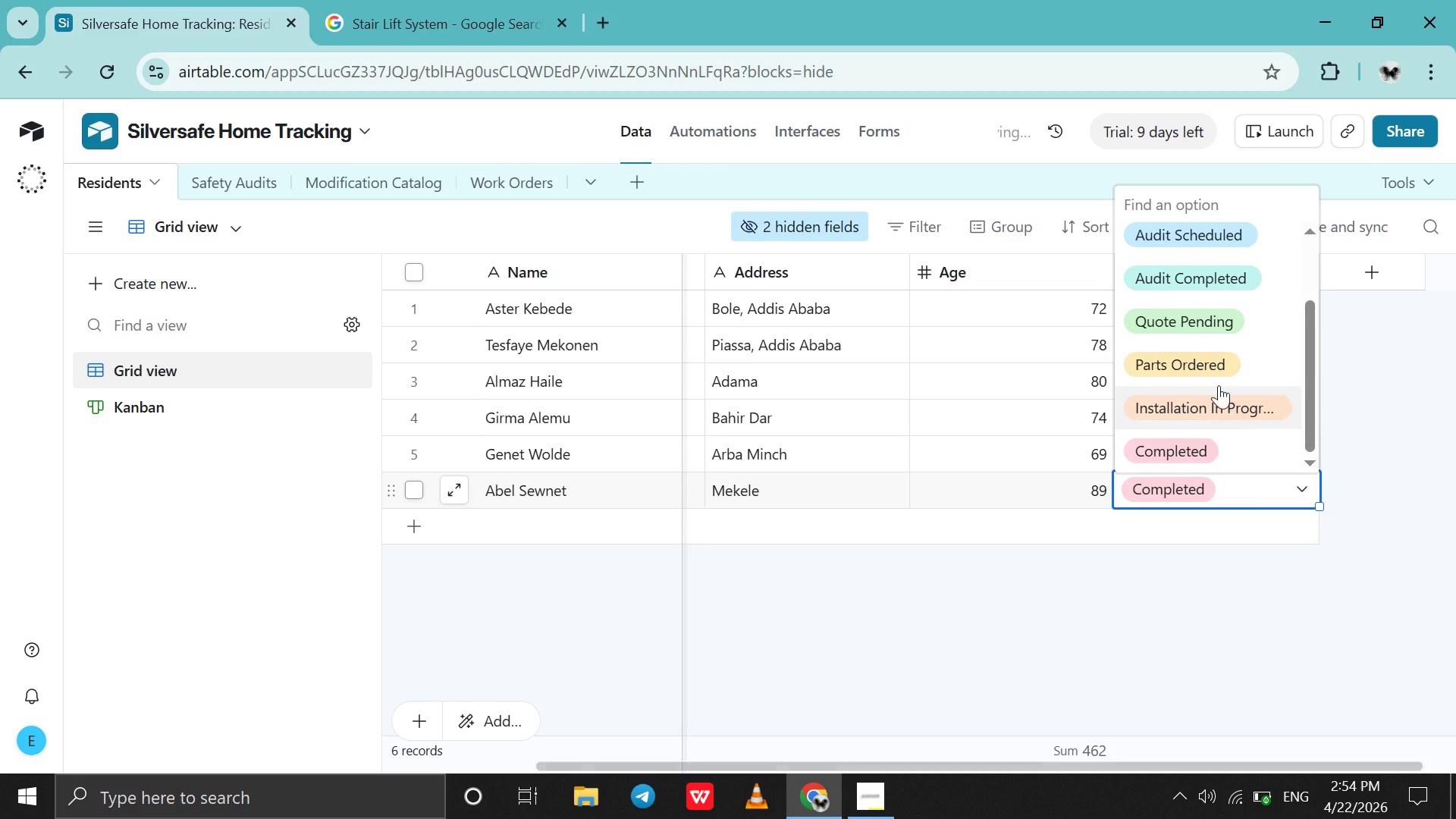 
left_click([1220, 359])
 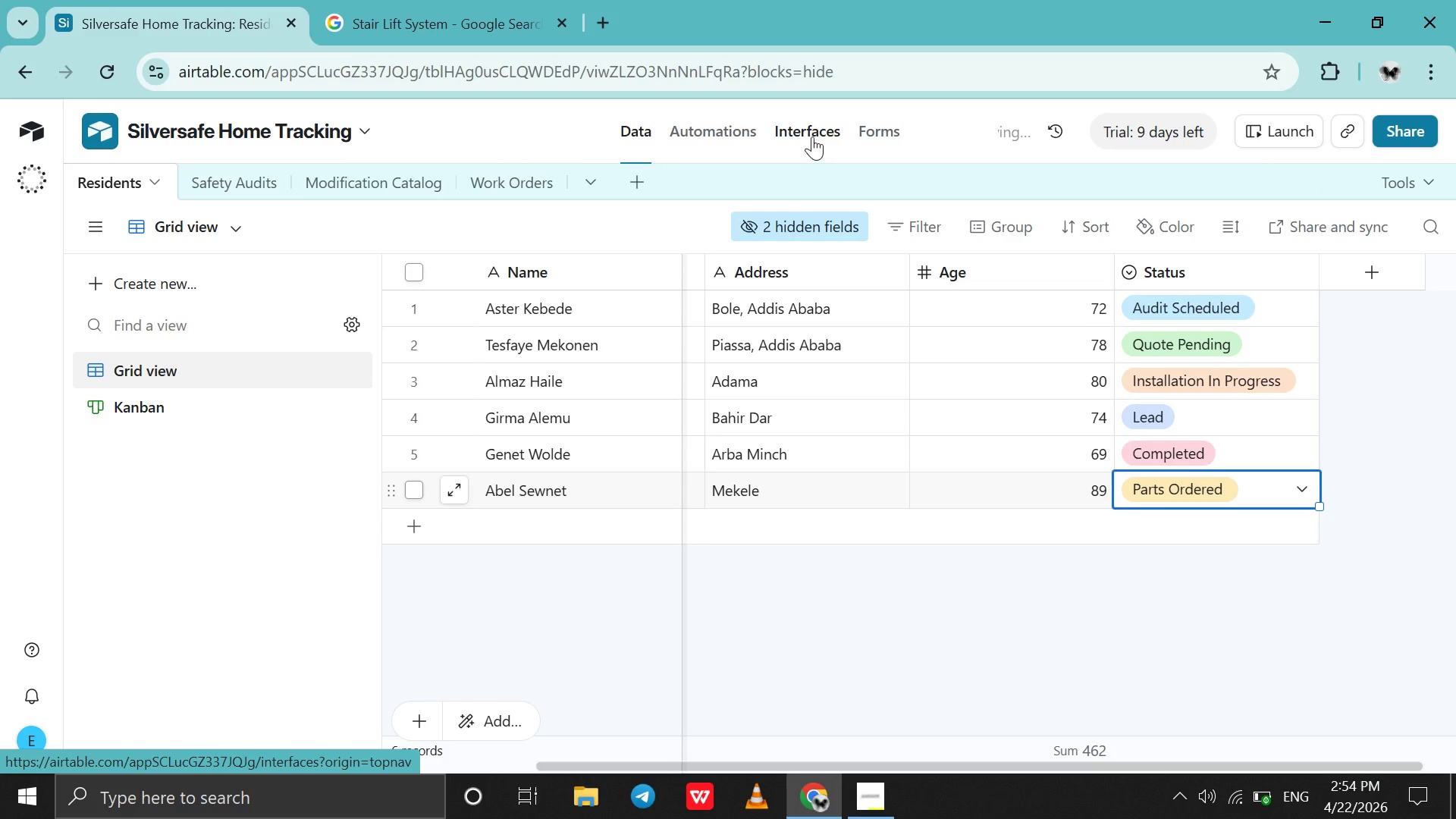 
left_click([731, 120])
 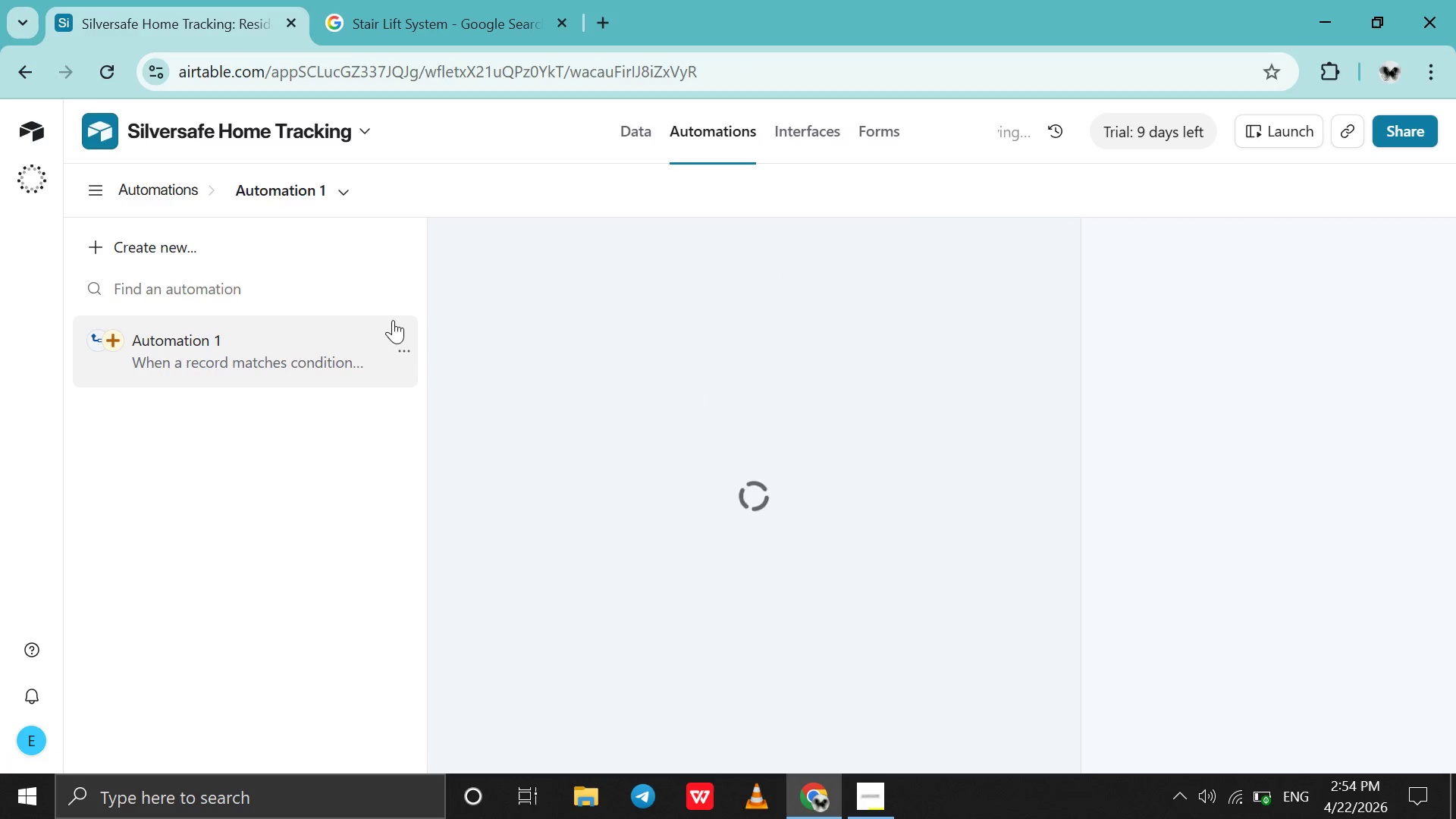 
left_click_drag(start_coordinate=[413, 334], to_coordinate=[369, 344])
 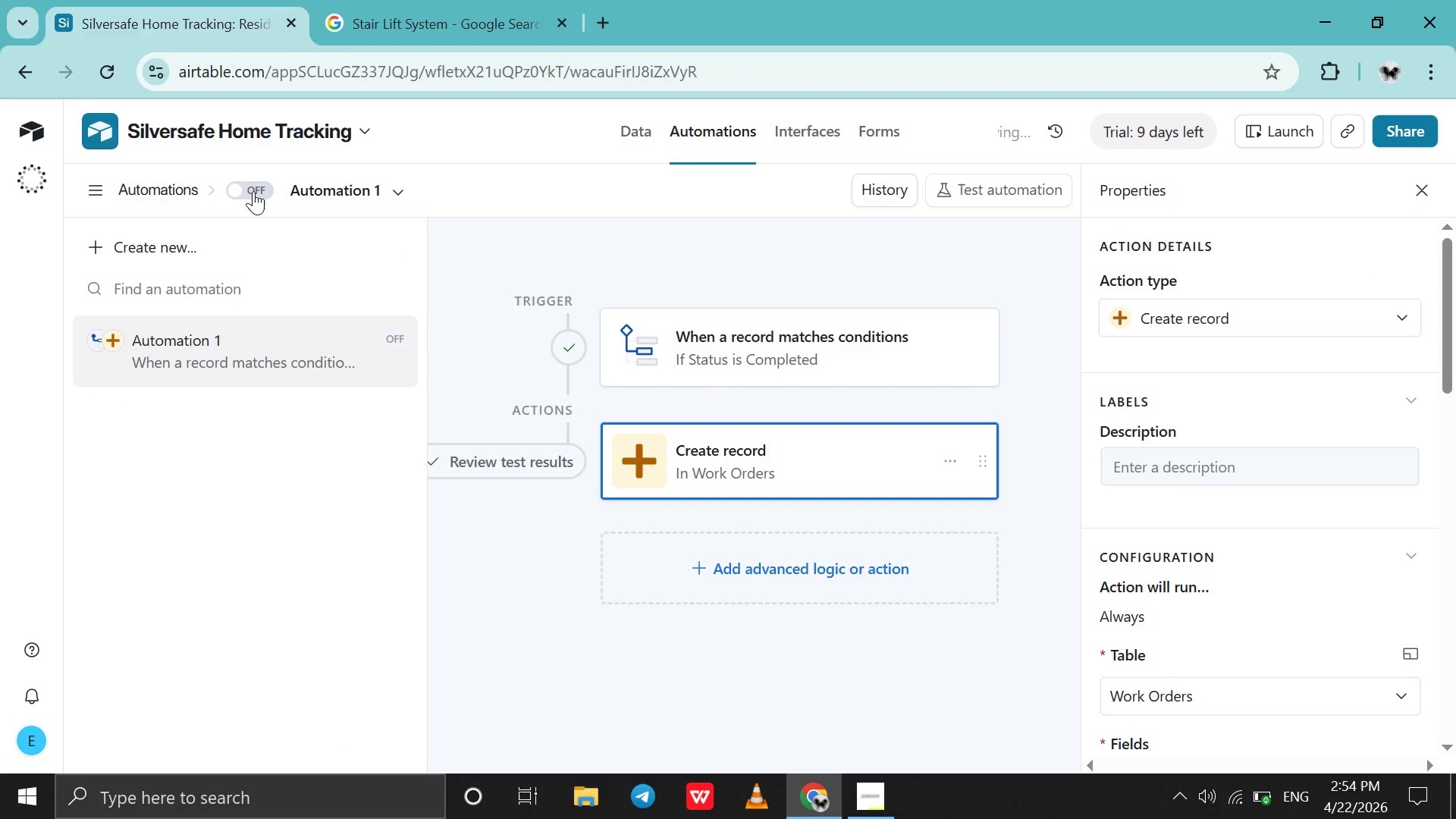 
left_click([253, 191])
 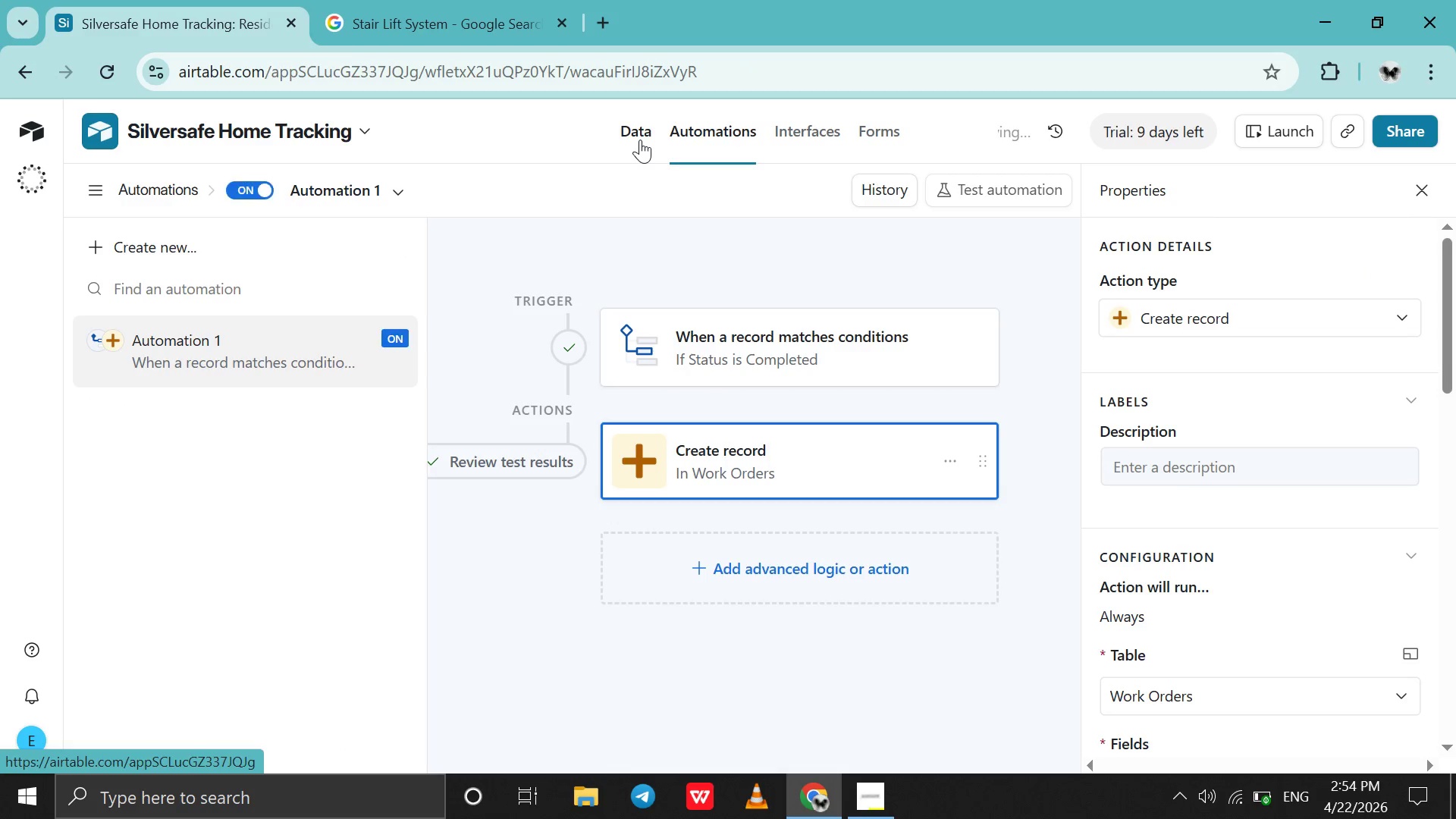 
left_click([640, 140])
 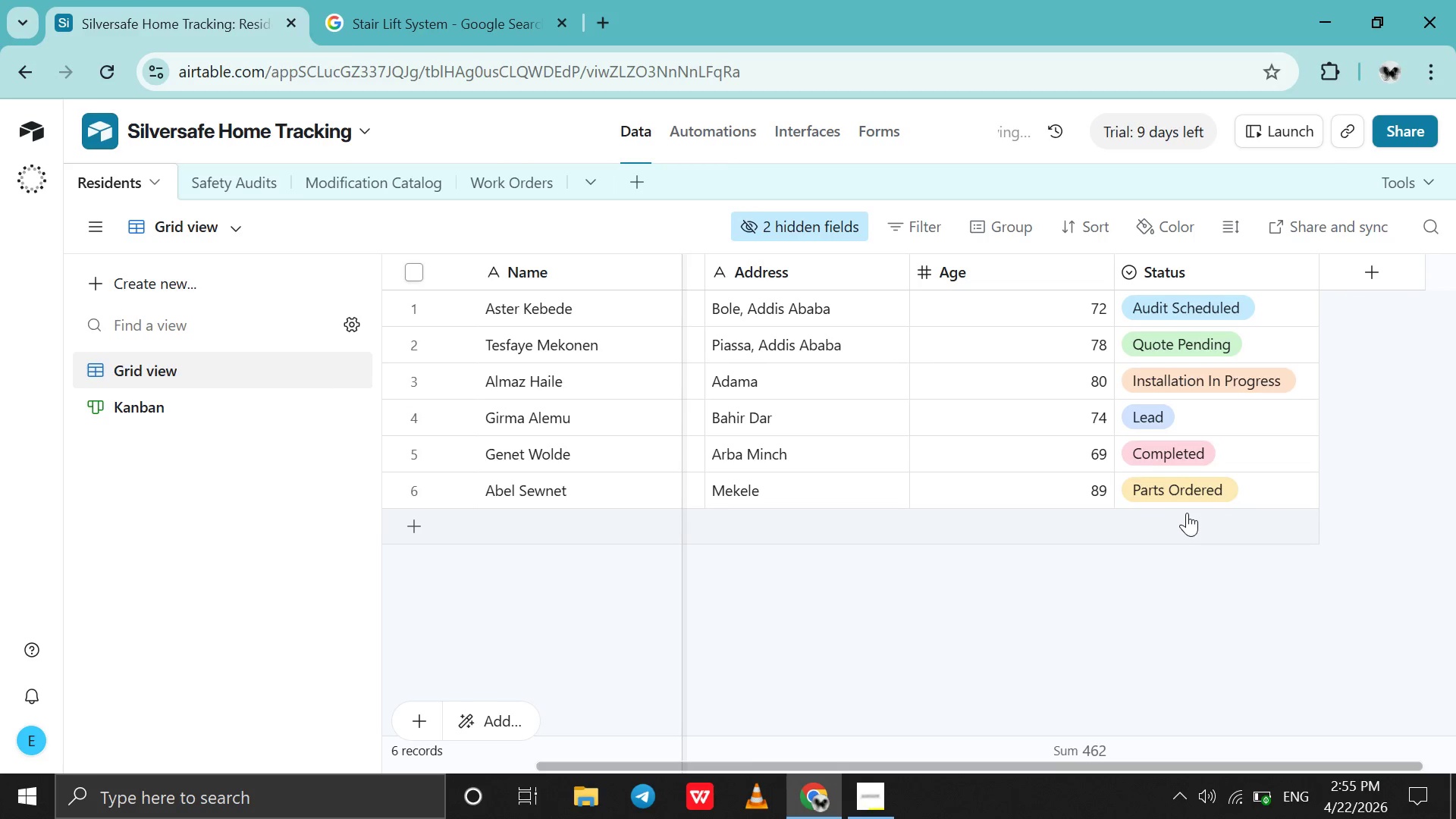 
double_click([1189, 496])
 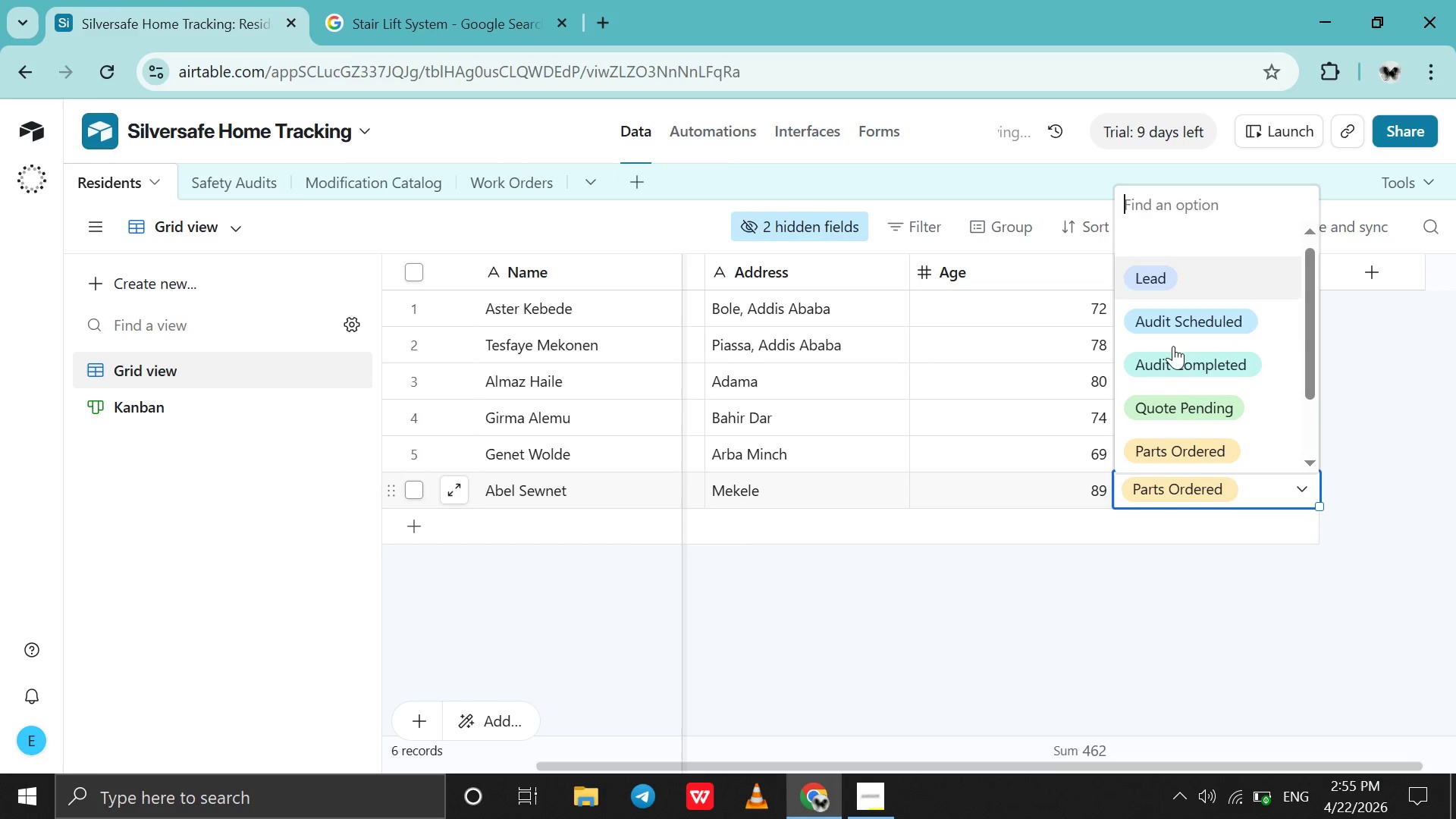 
scroll: coordinate [1197, 416], scroll_direction: down, amount: 6.0
 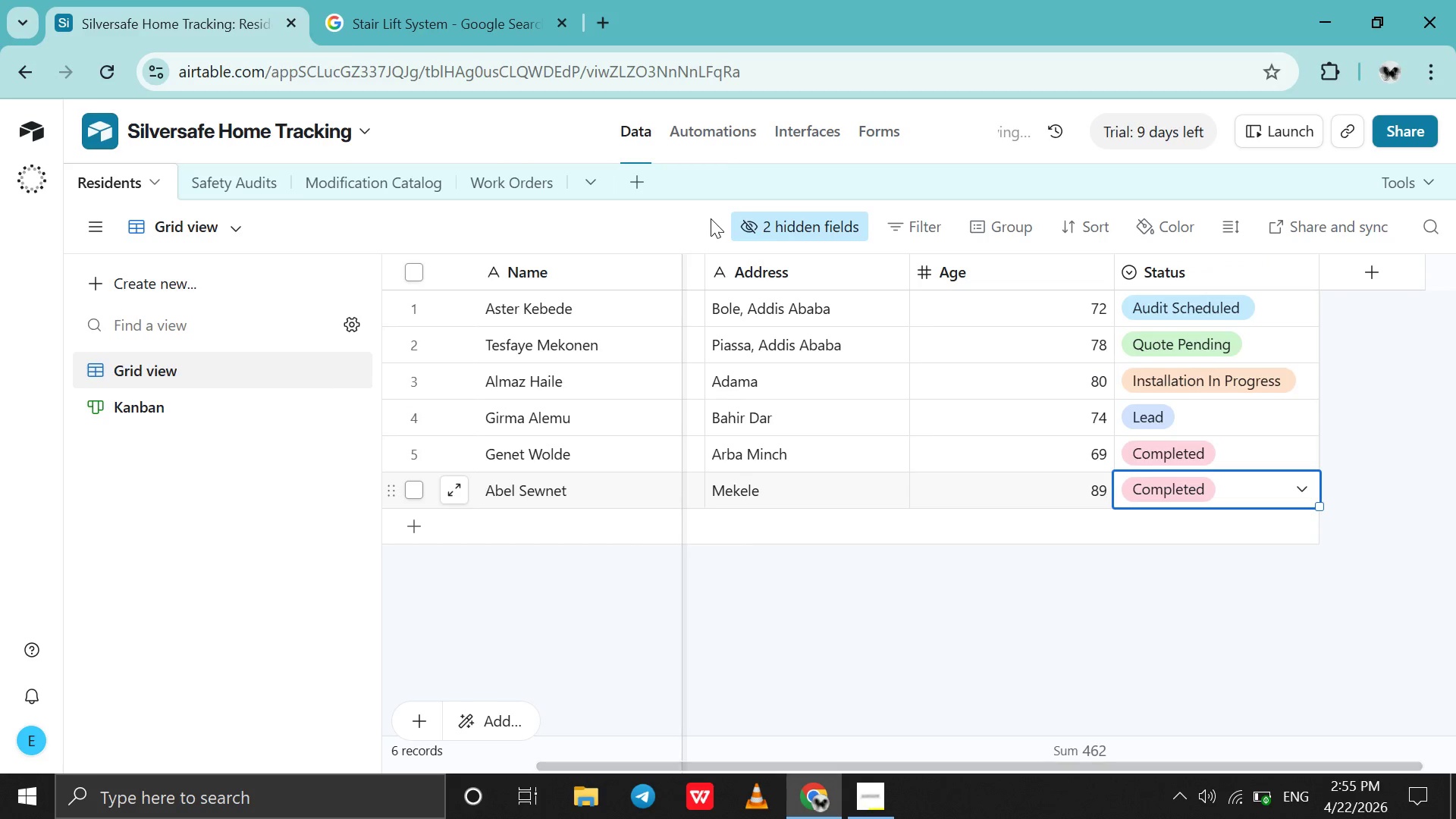 
left_click([520, 174])
 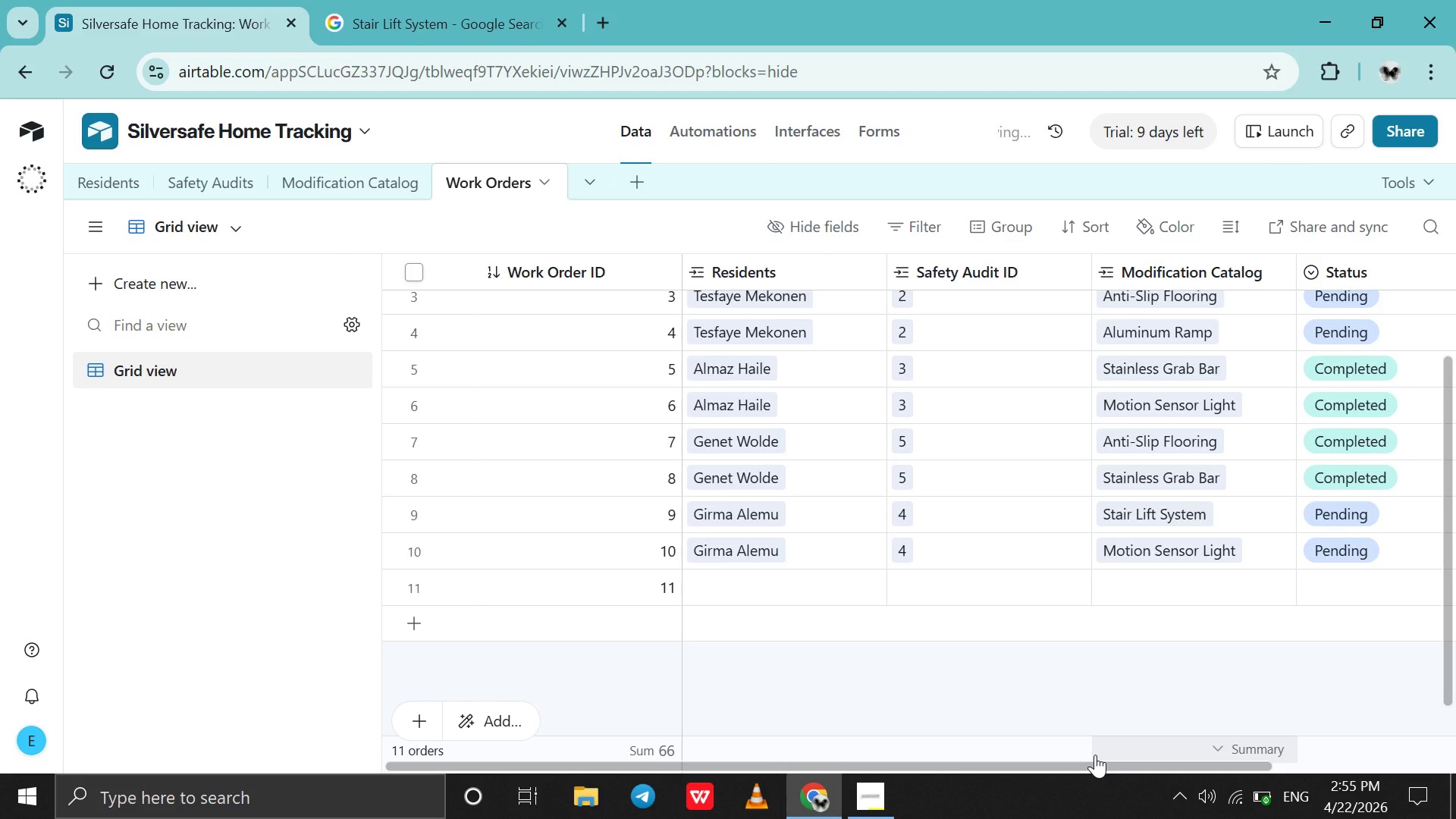 
wait(6.45)
 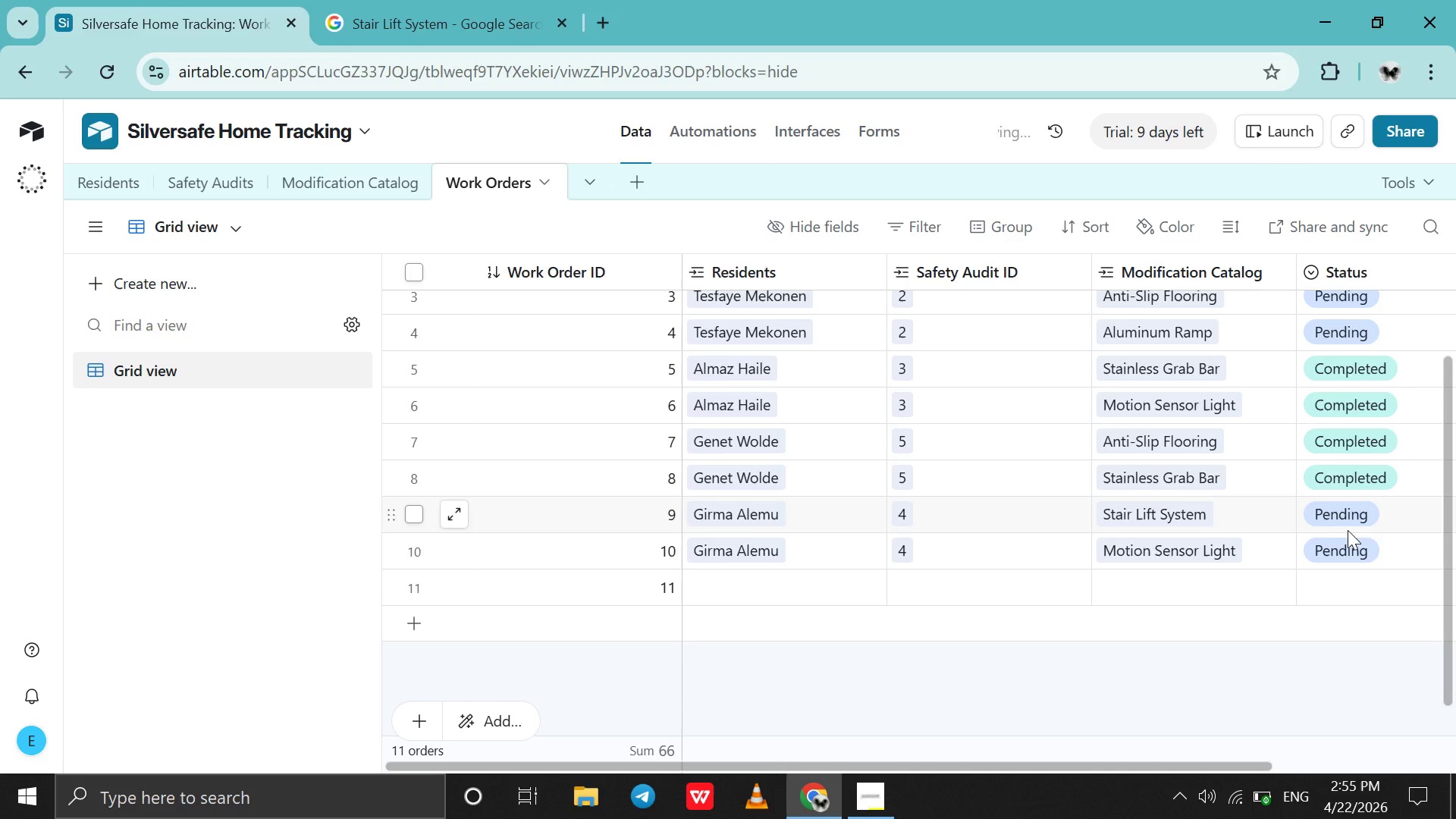 
left_click_drag(start_coordinate=[1084, 764], to_coordinate=[1017, 704])
 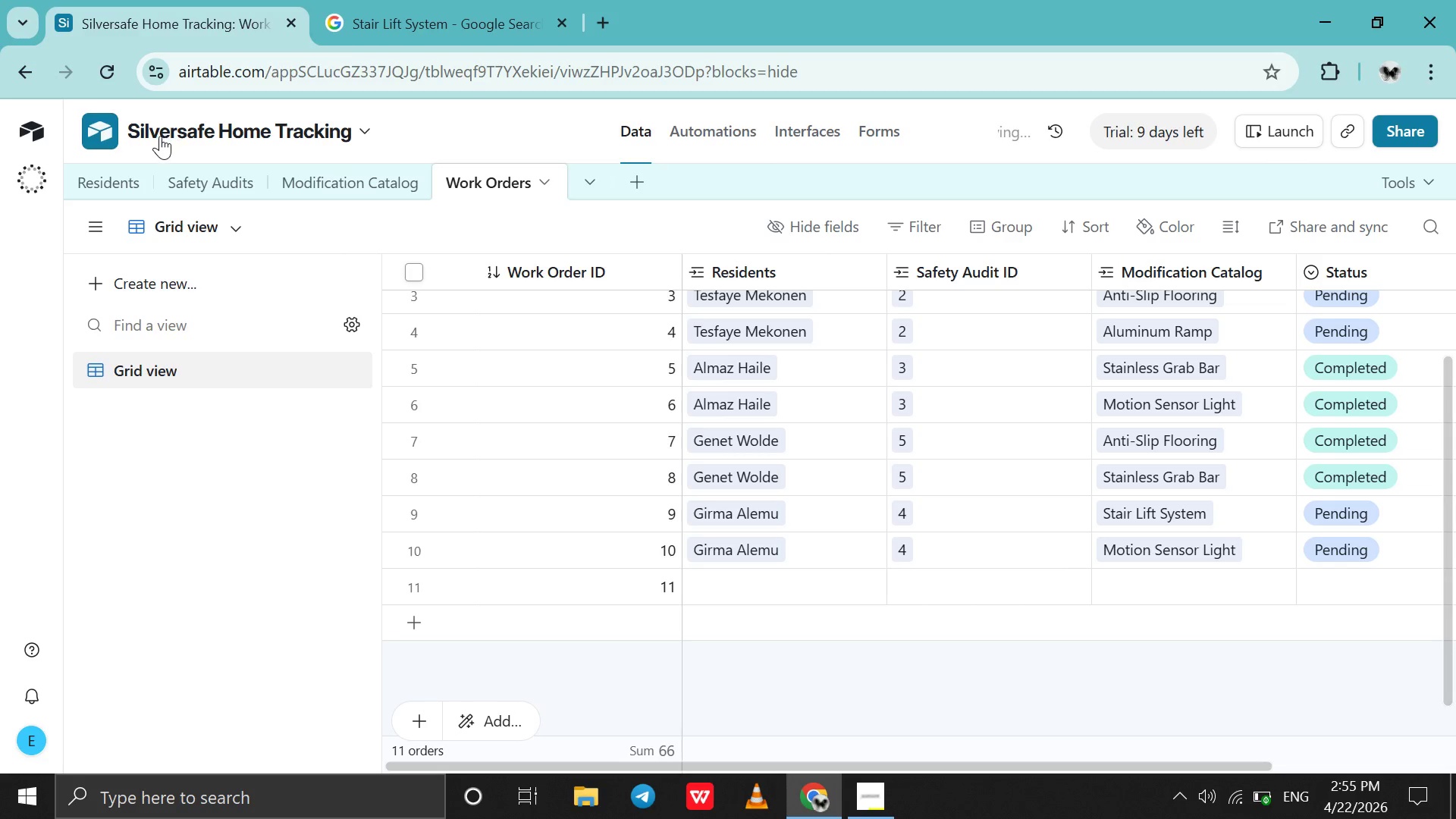 
left_click([130, 171])
 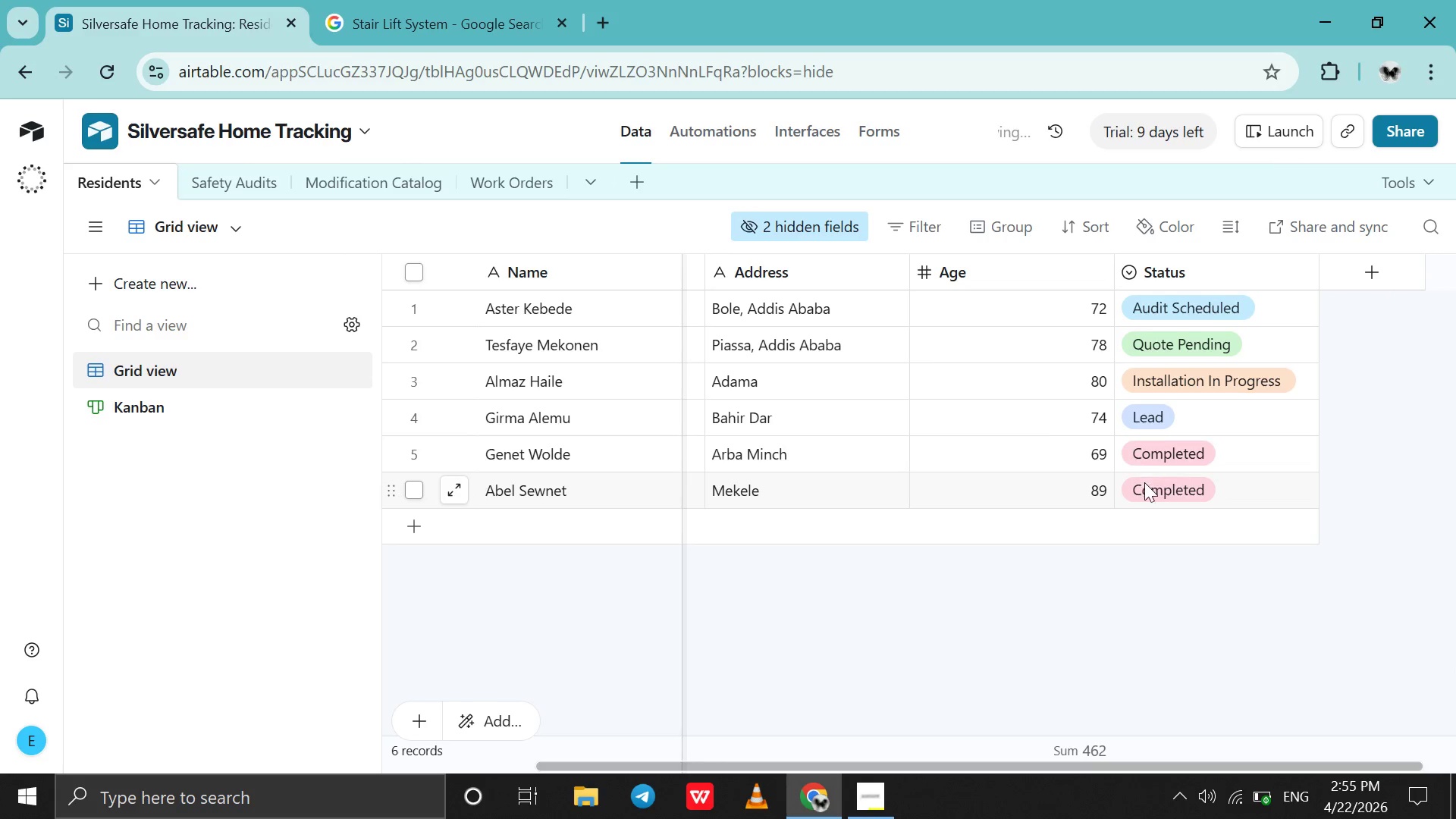 
double_click([1147, 488])
 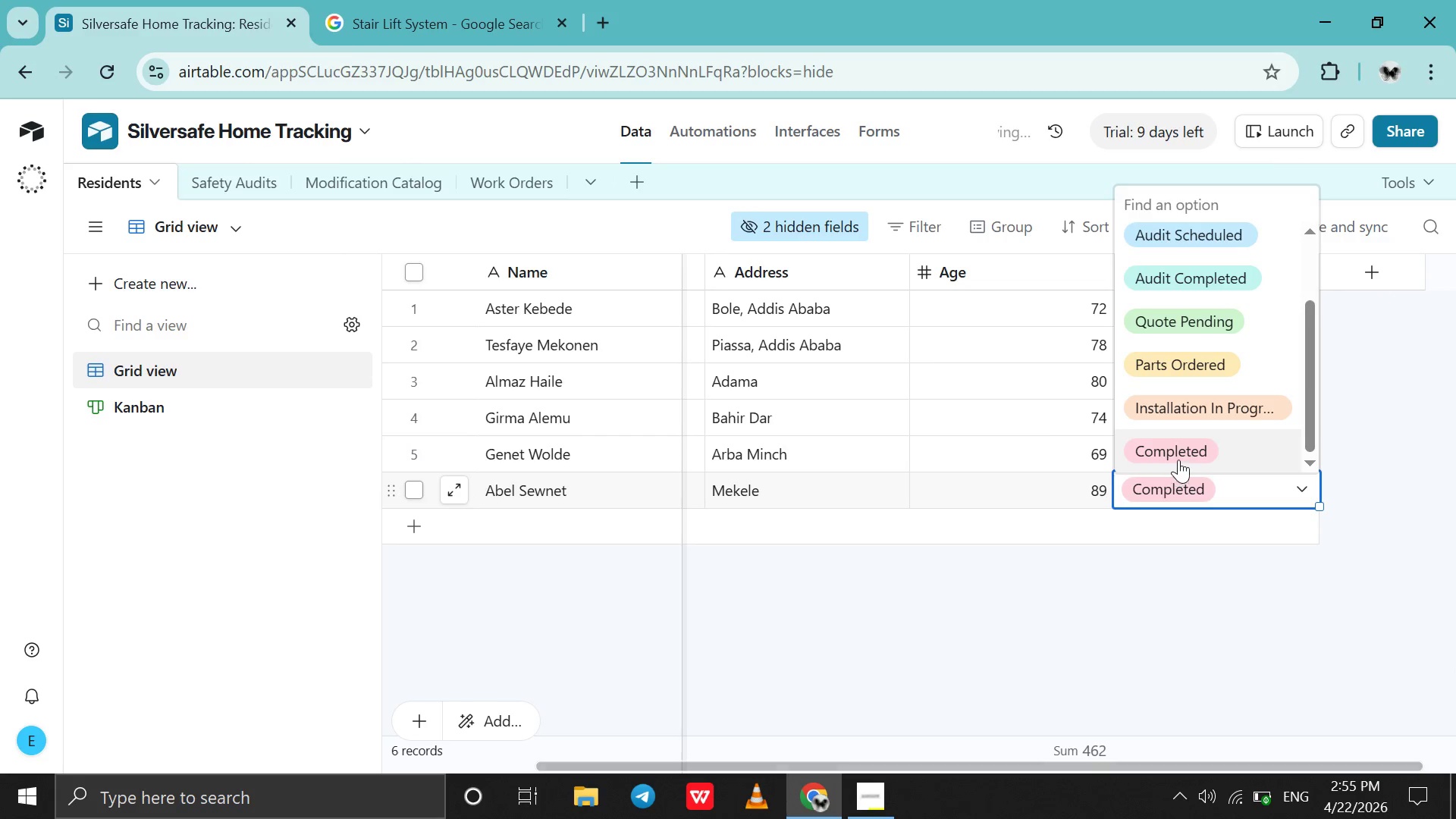 
left_click([1179, 459])
 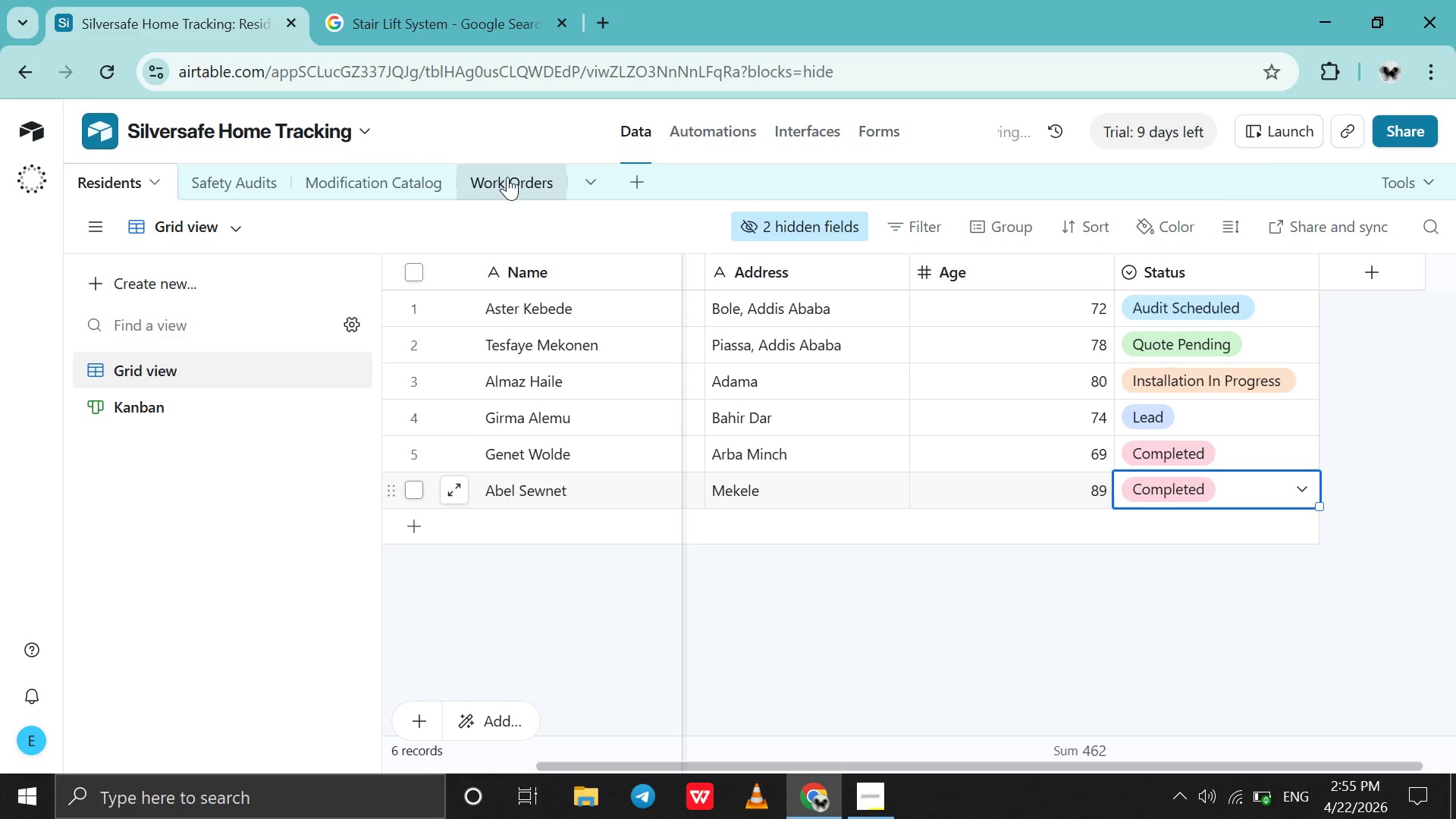 
left_click([480, 181])
 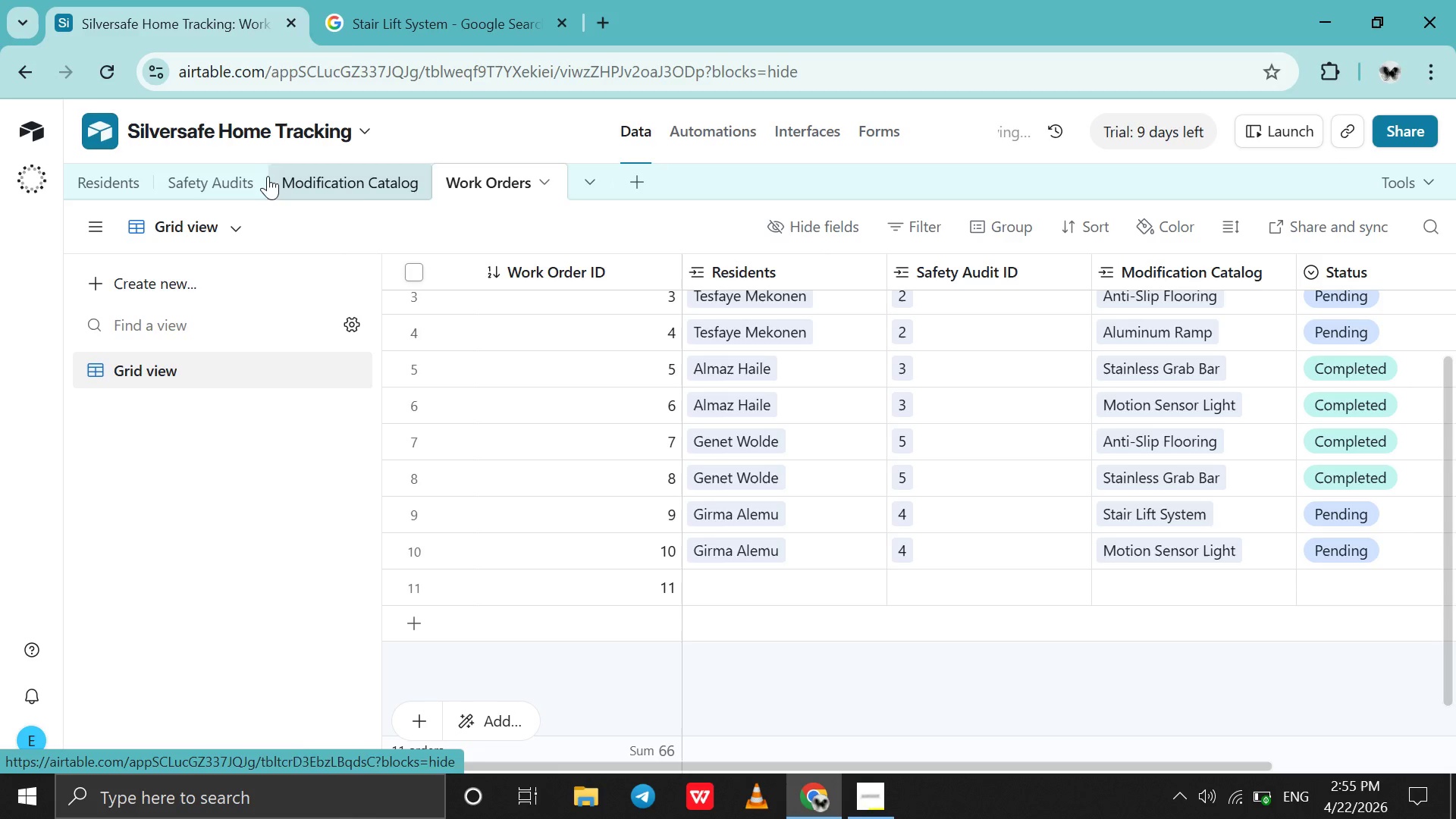 
left_click([133, 165])
 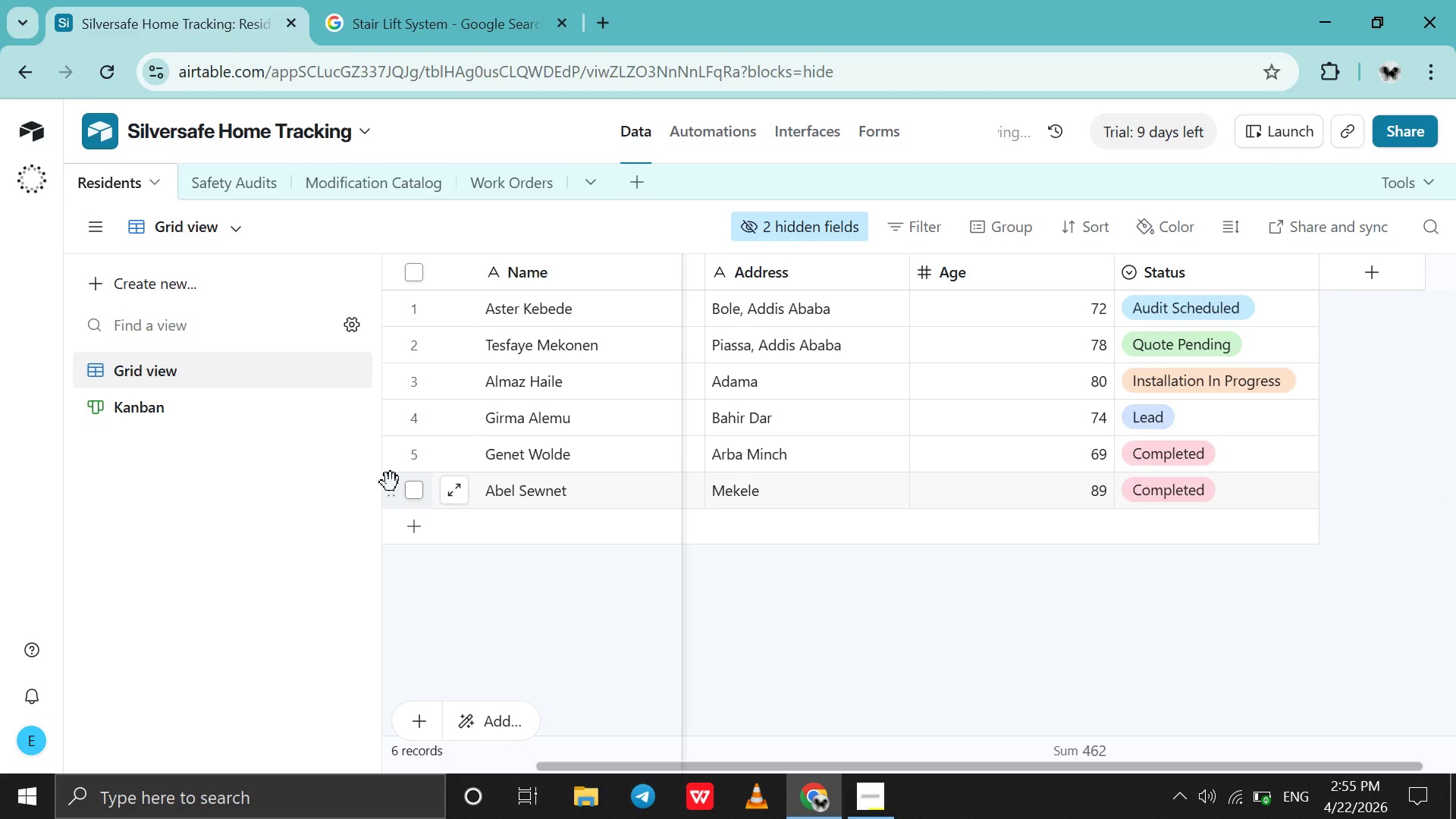 
right_click([391, 483])
 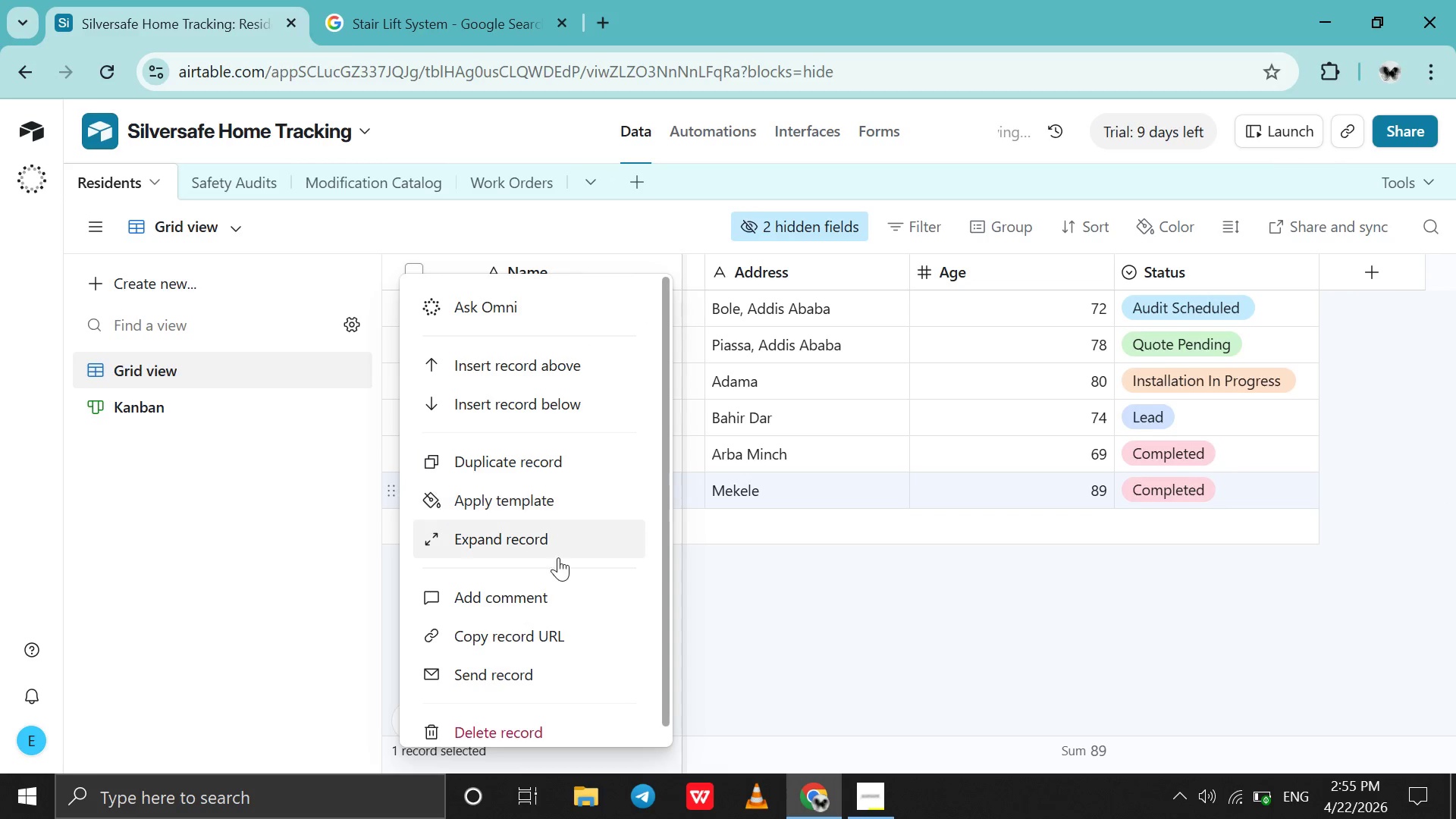 
scroll: coordinate [558, 557], scroll_direction: down, amount: 5.0
 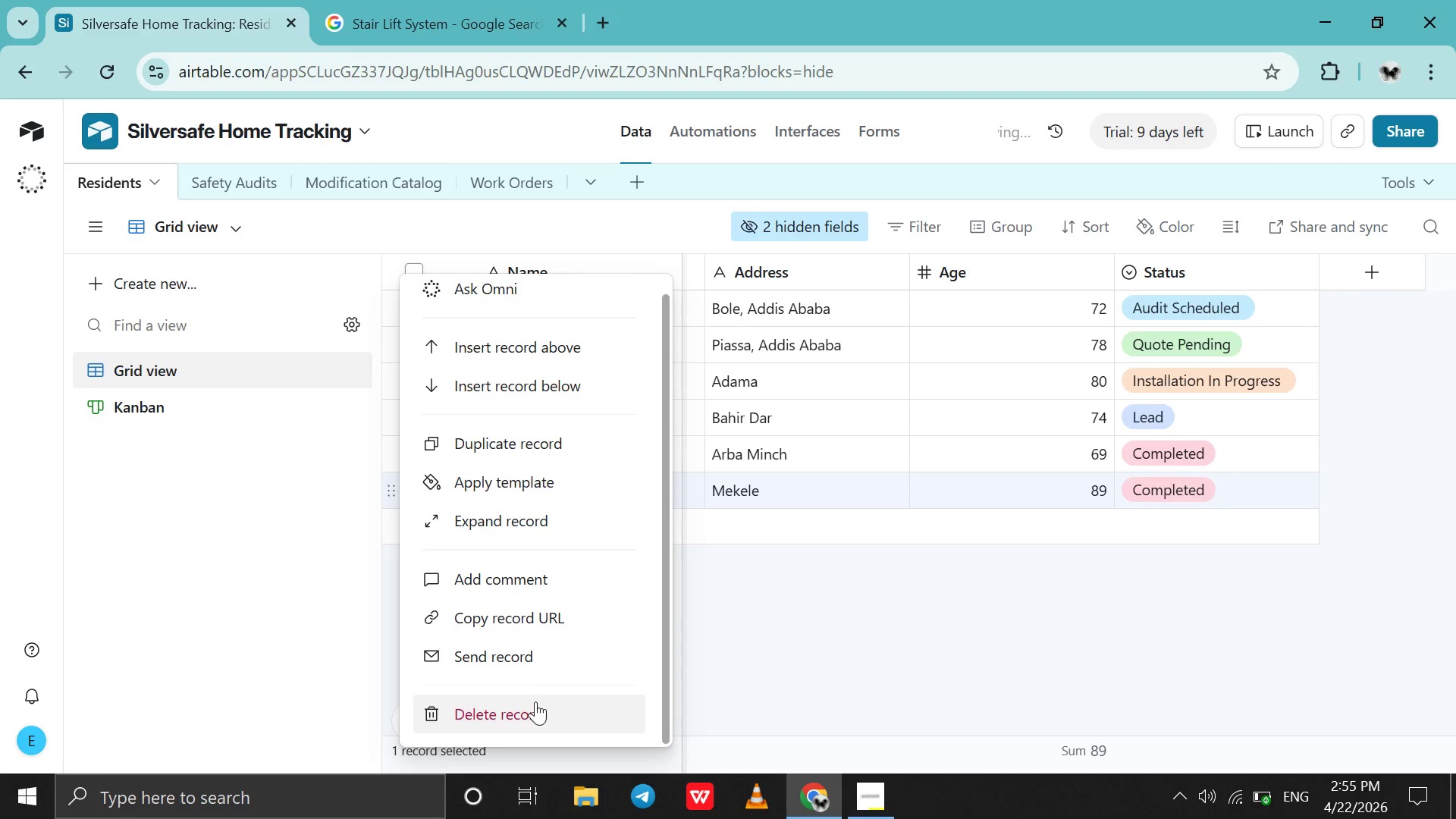 
left_click([535, 701])
 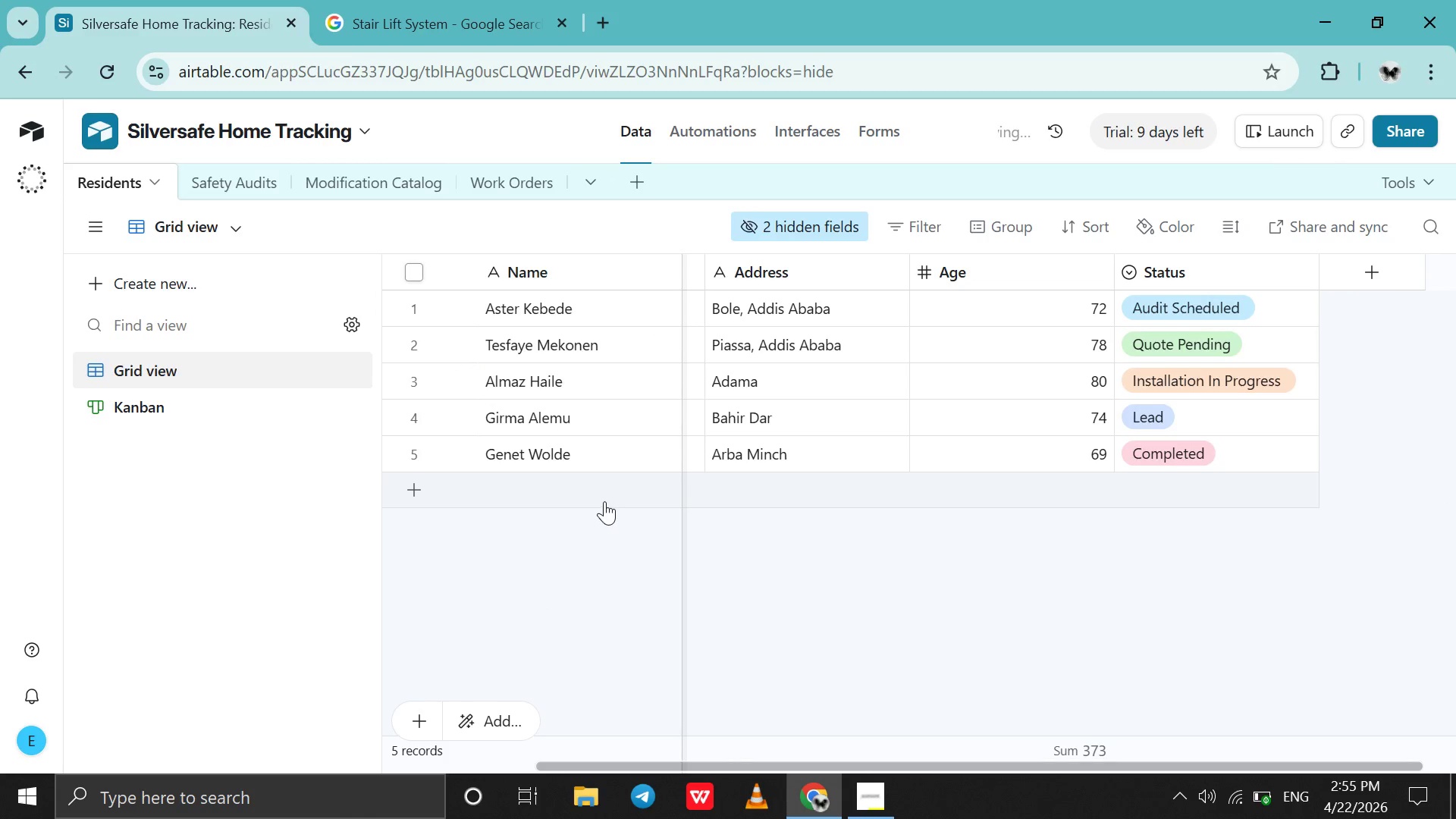 
double_click([604, 501])
 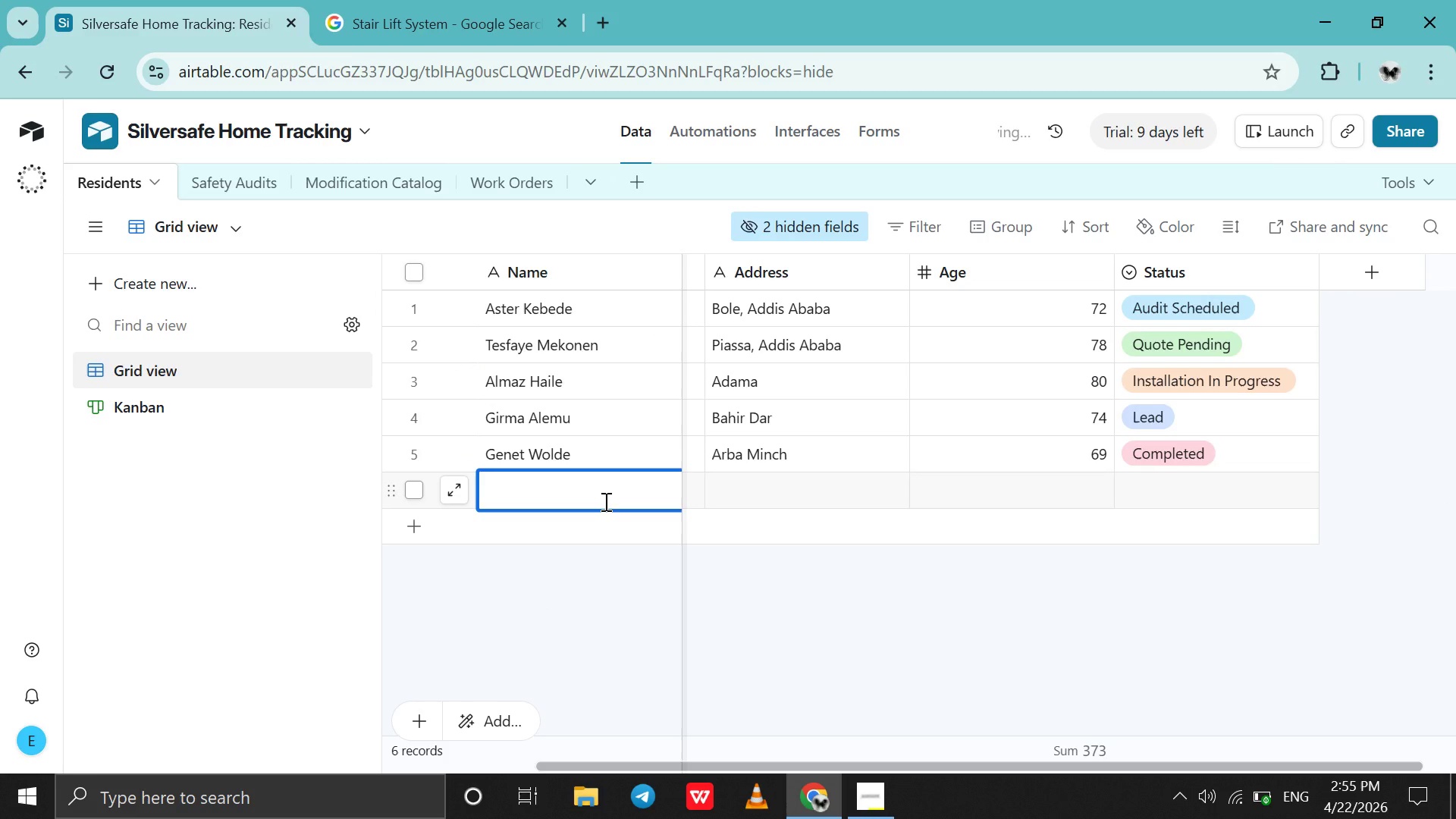 
type(Abel Sewnet)
 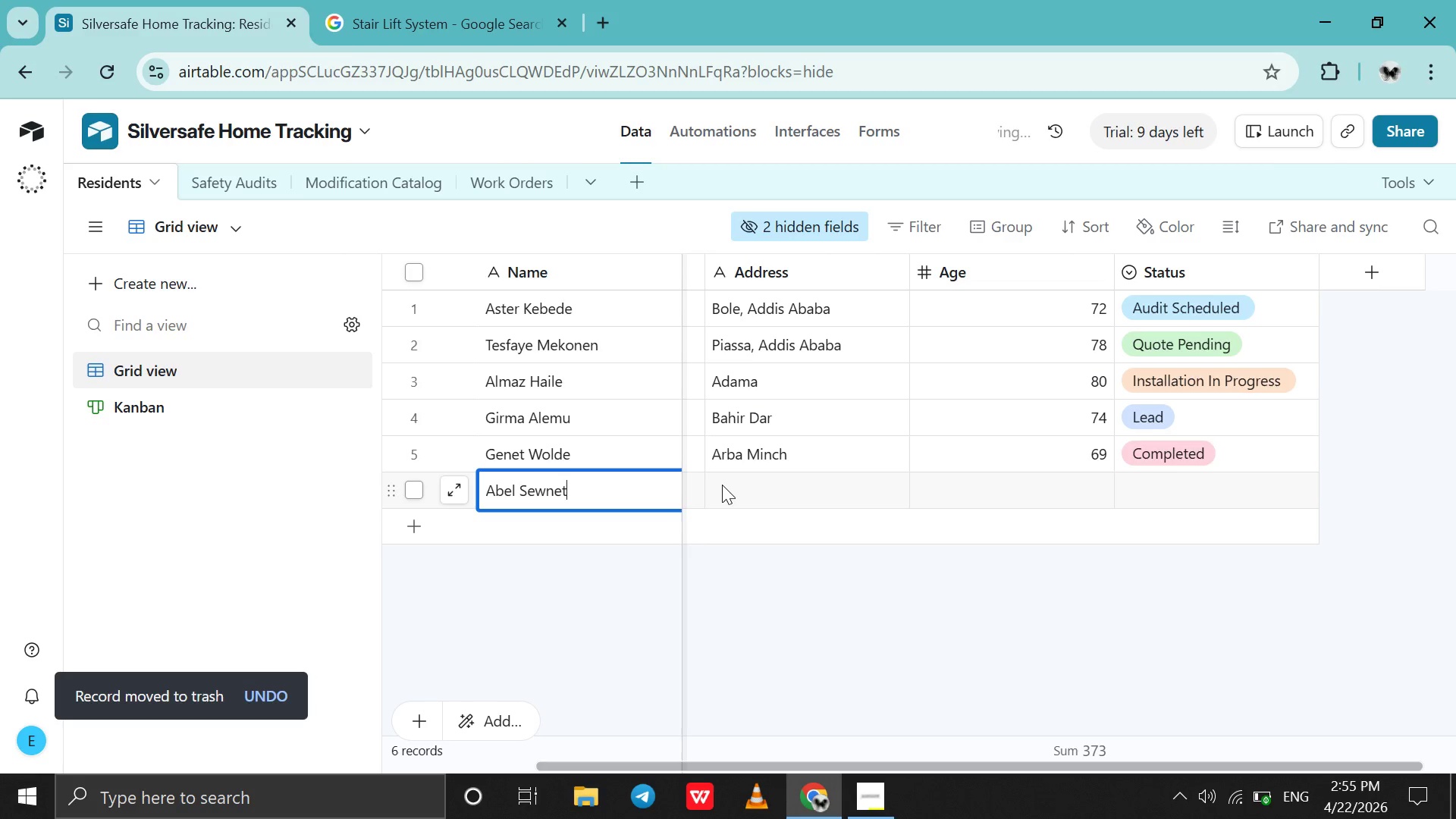 
double_click([722, 485])
 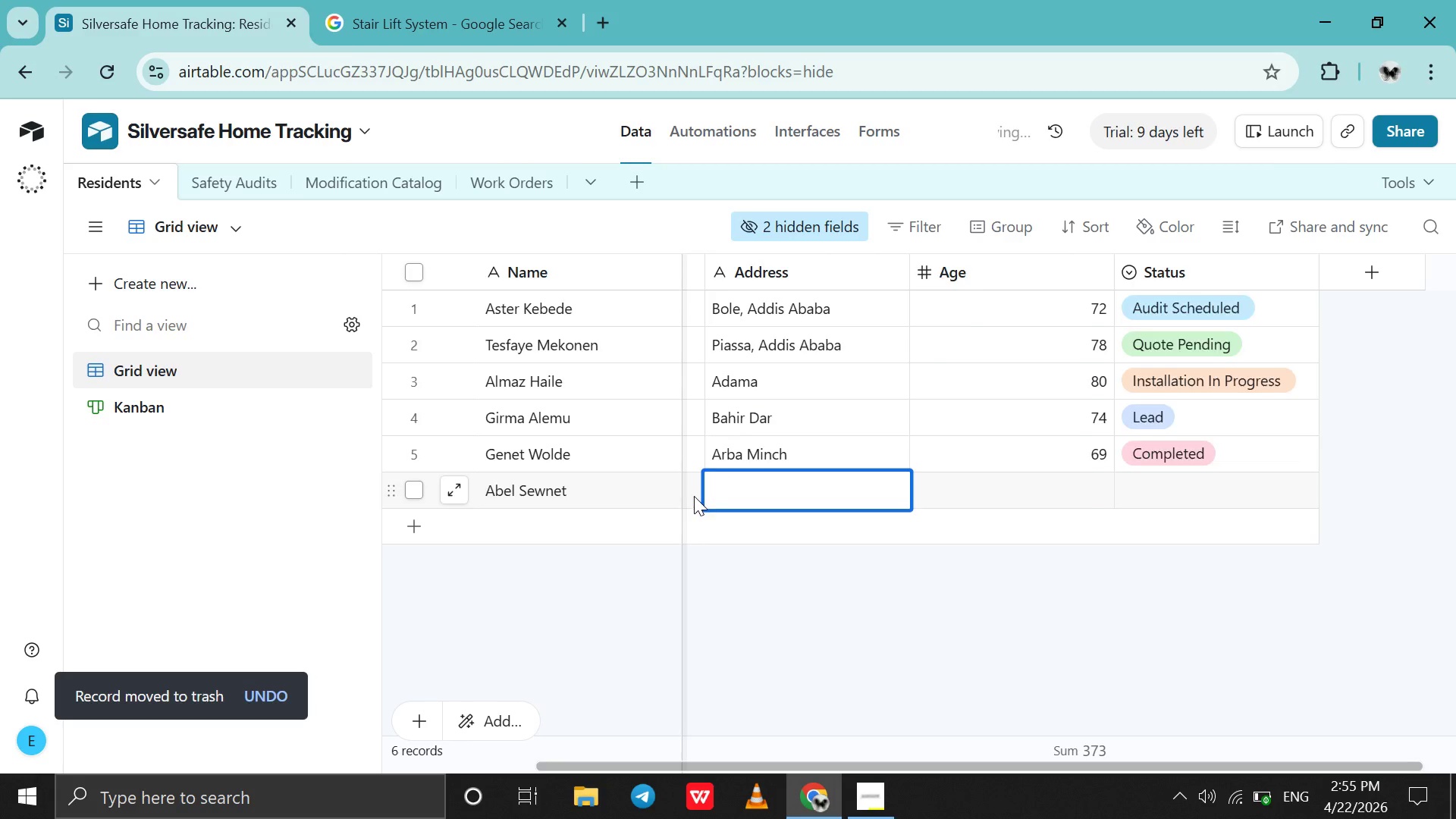 
double_click([694, 496])
 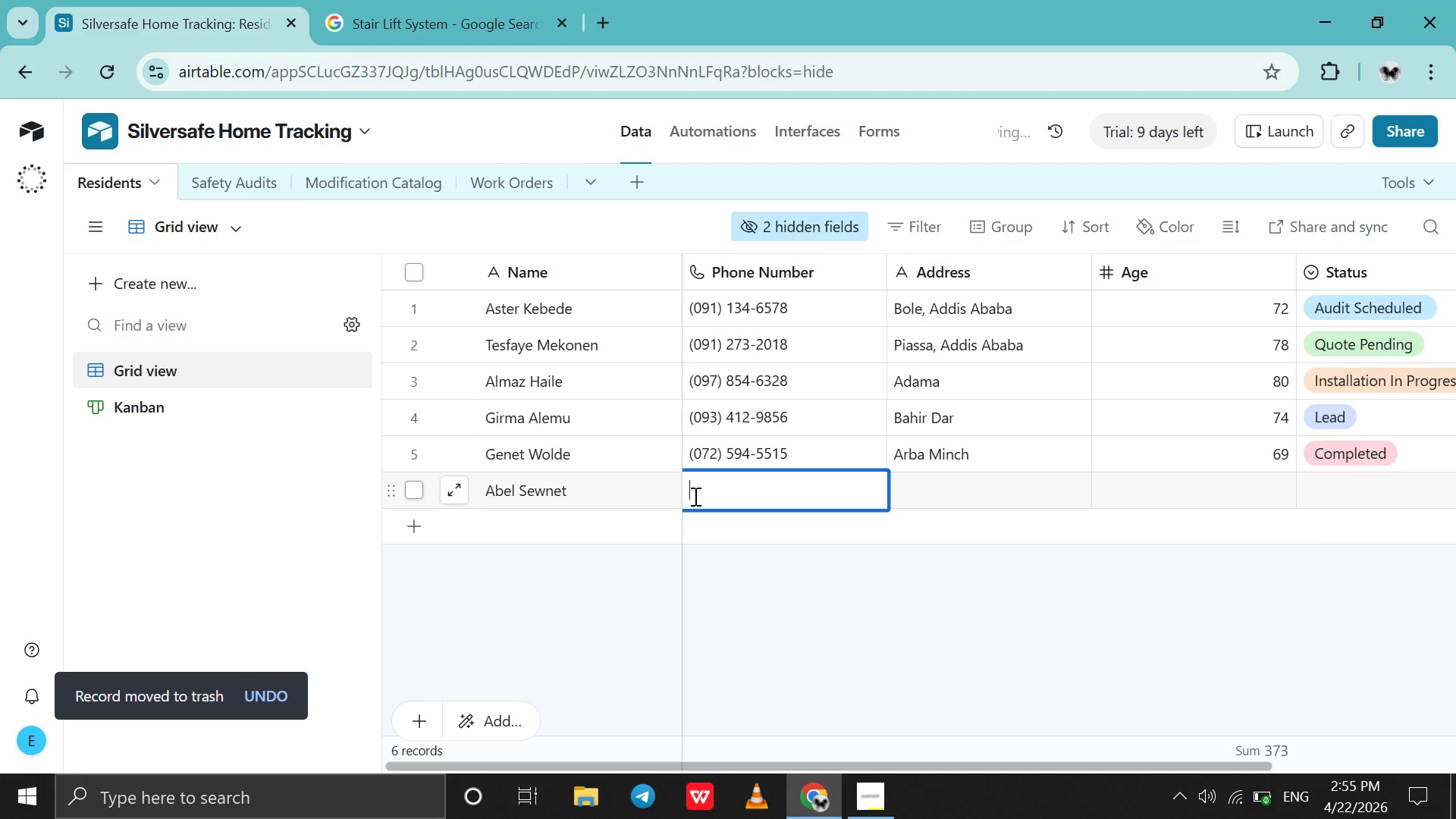 
triple_click([694, 496])
 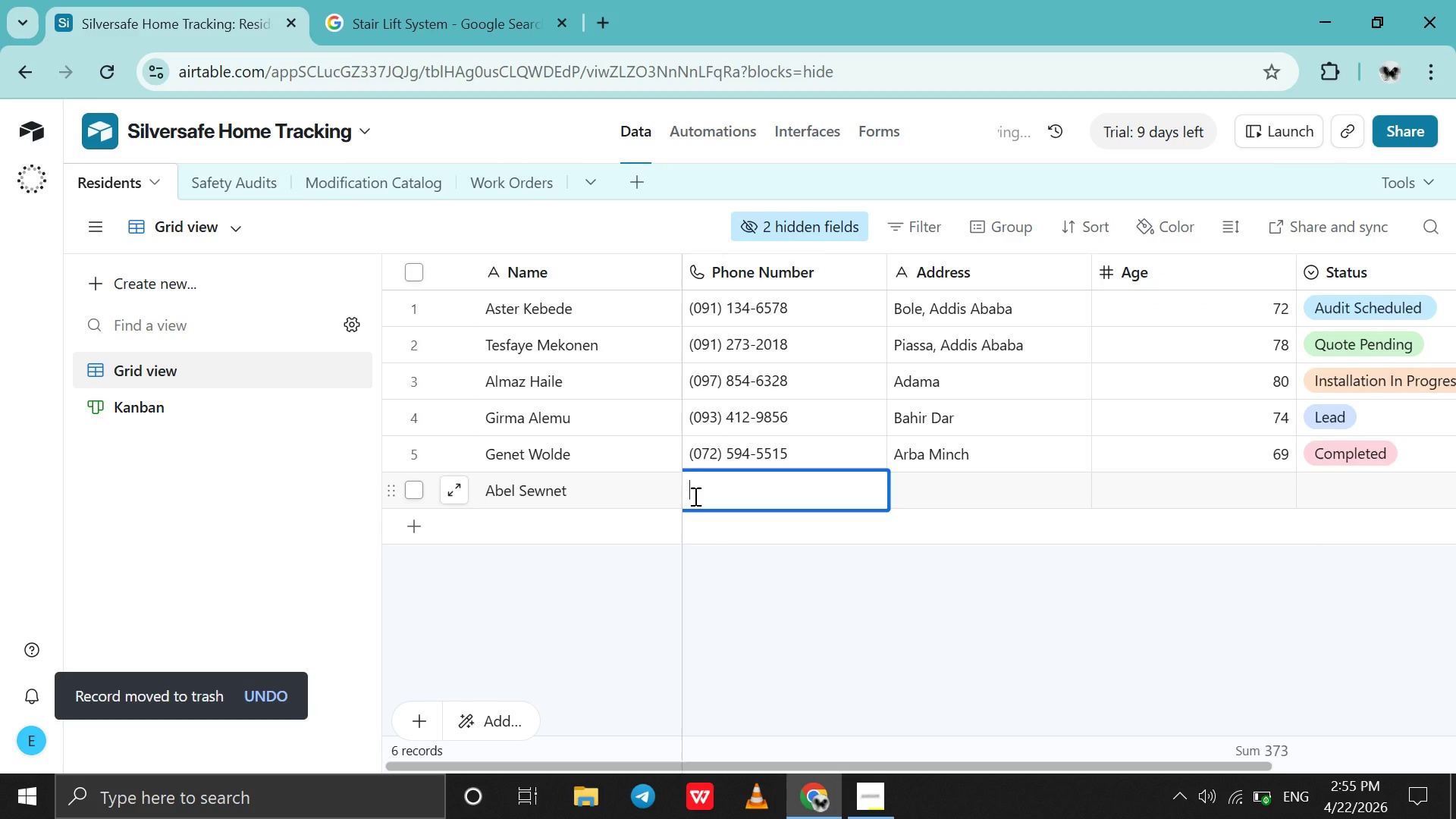 
type(0978453721)
 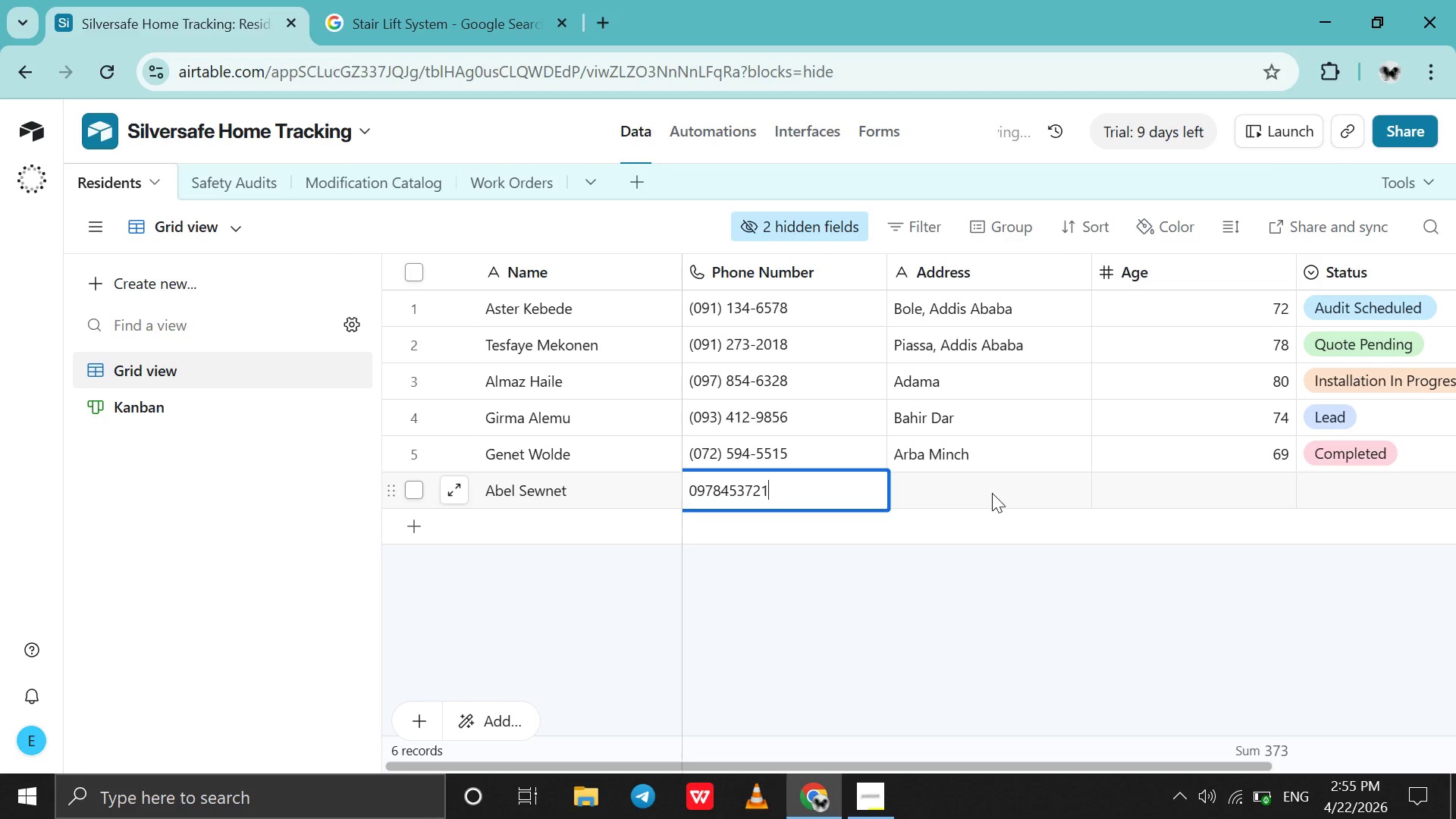 
double_click([992, 493])
 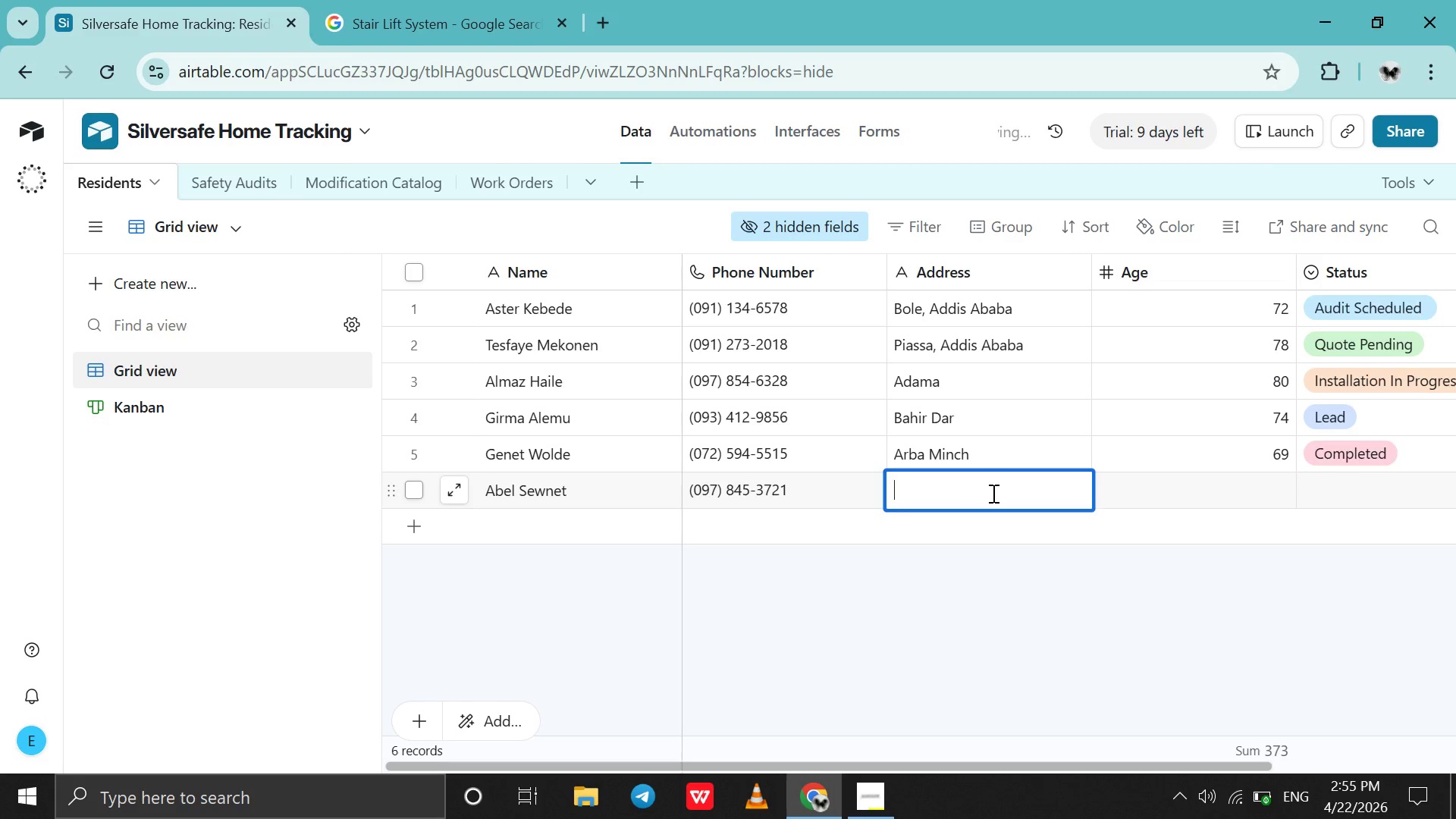 
triple_click([992, 493])
 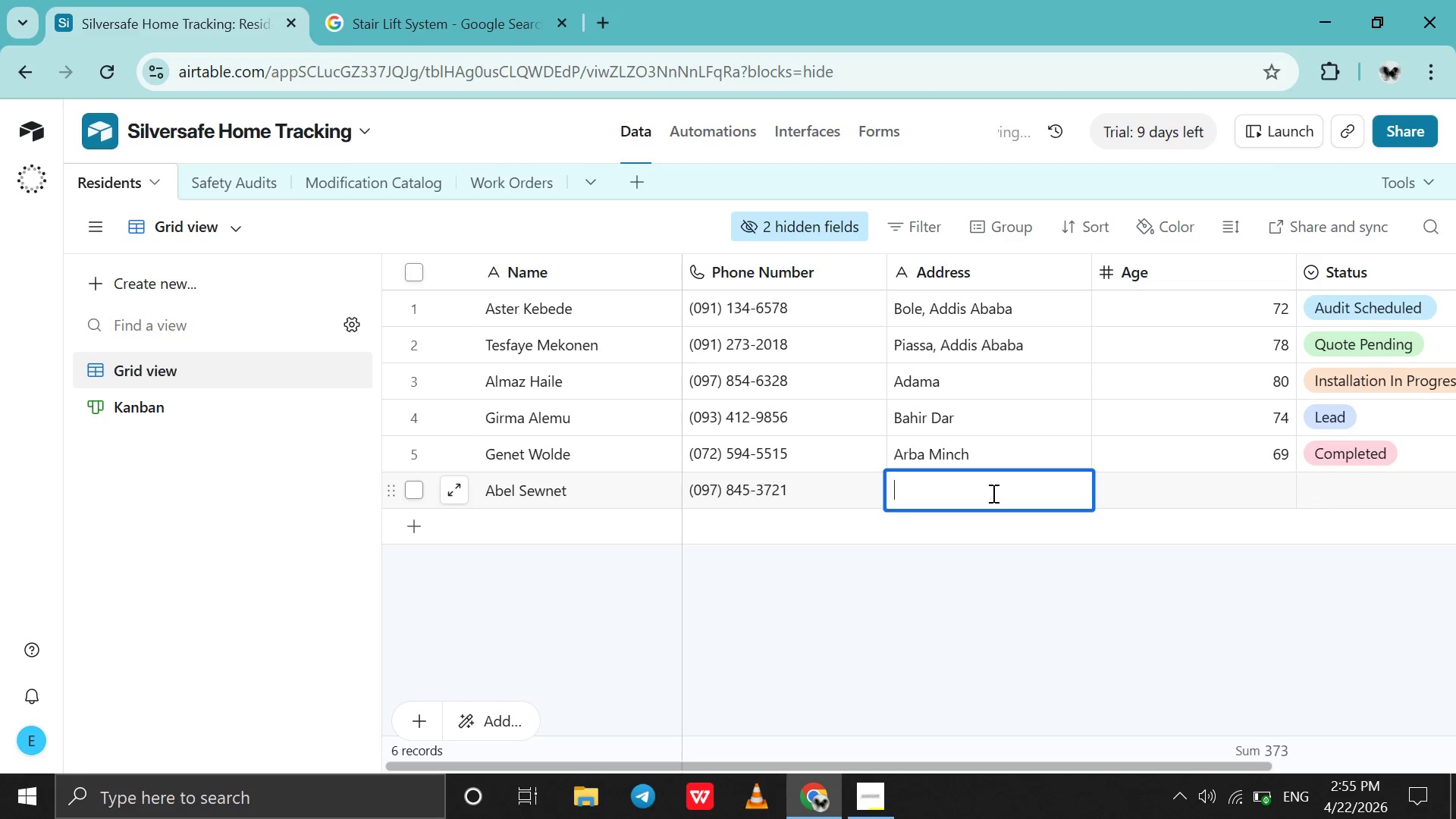 
type(Adigrat)
 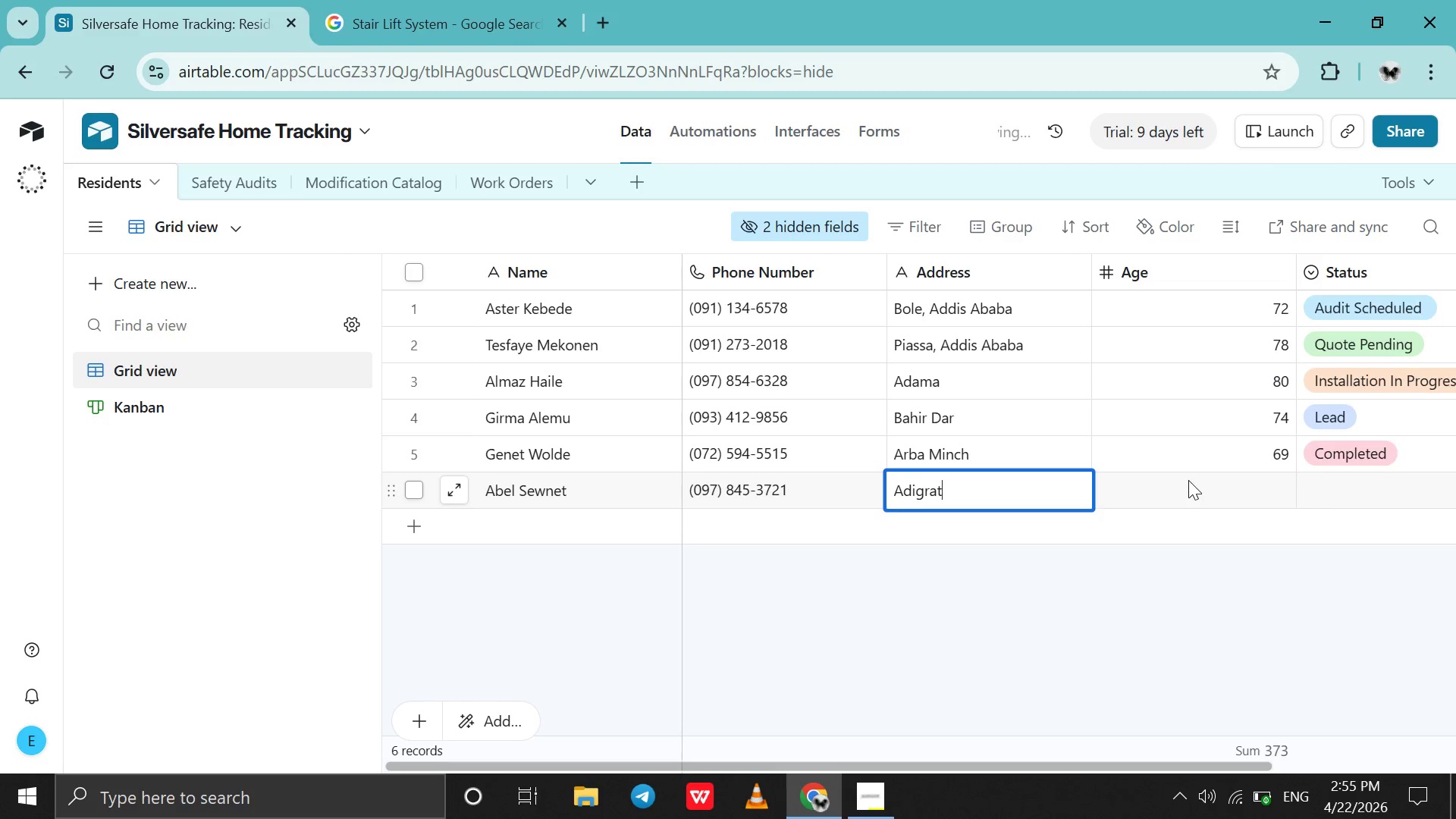 
double_click([1188, 480])
 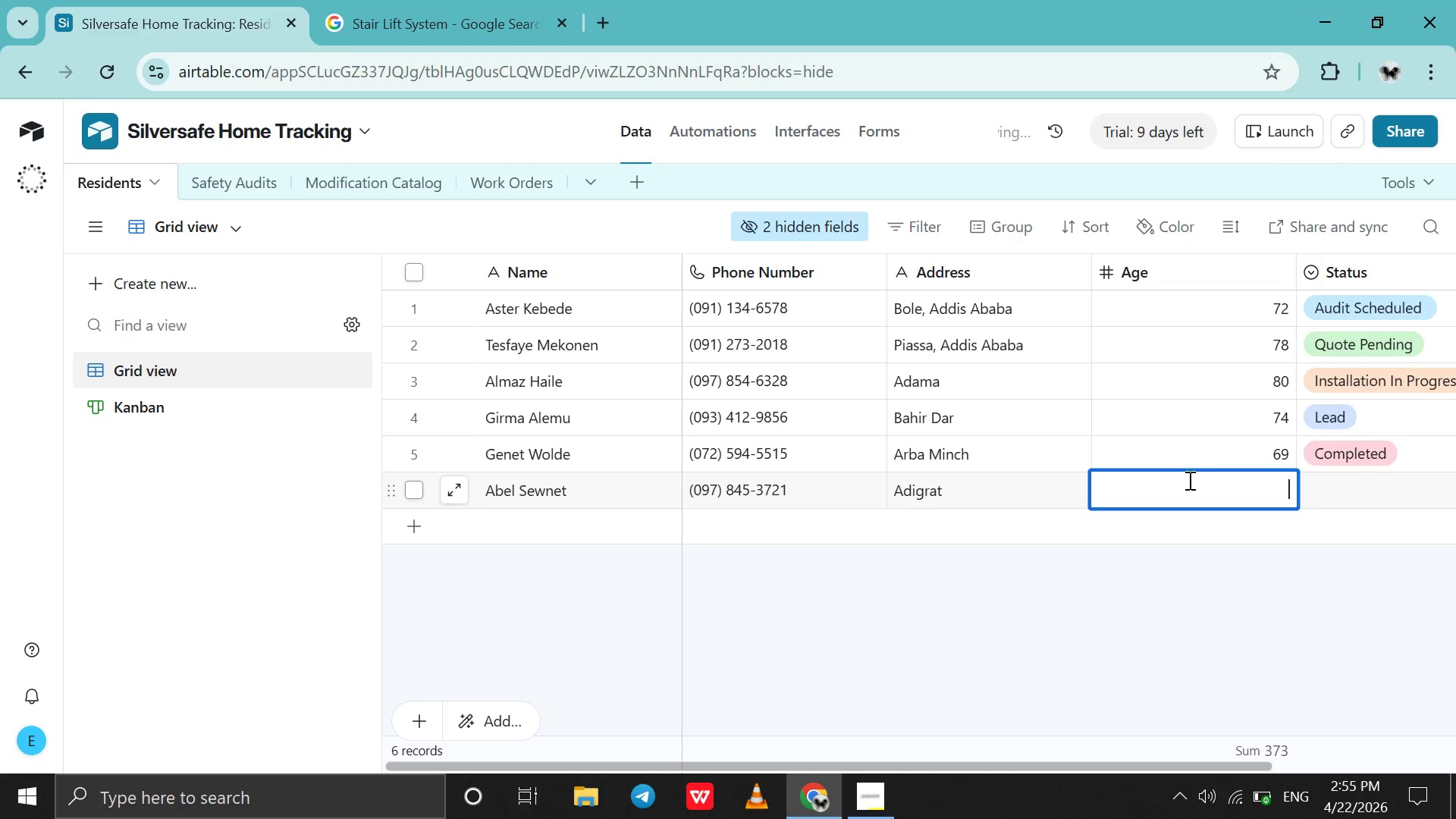 
triple_click([1188, 480])
 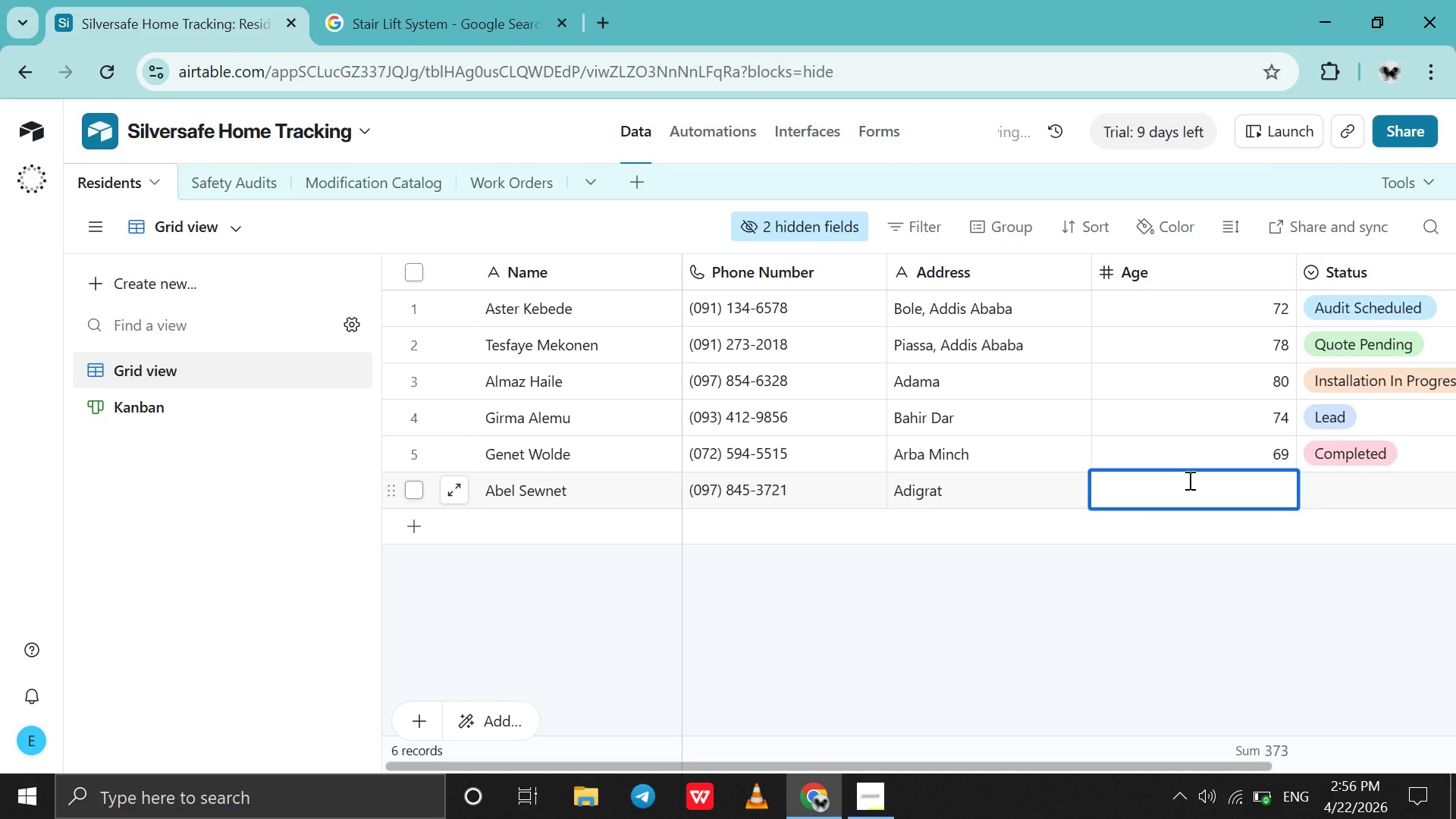 
type(83)
 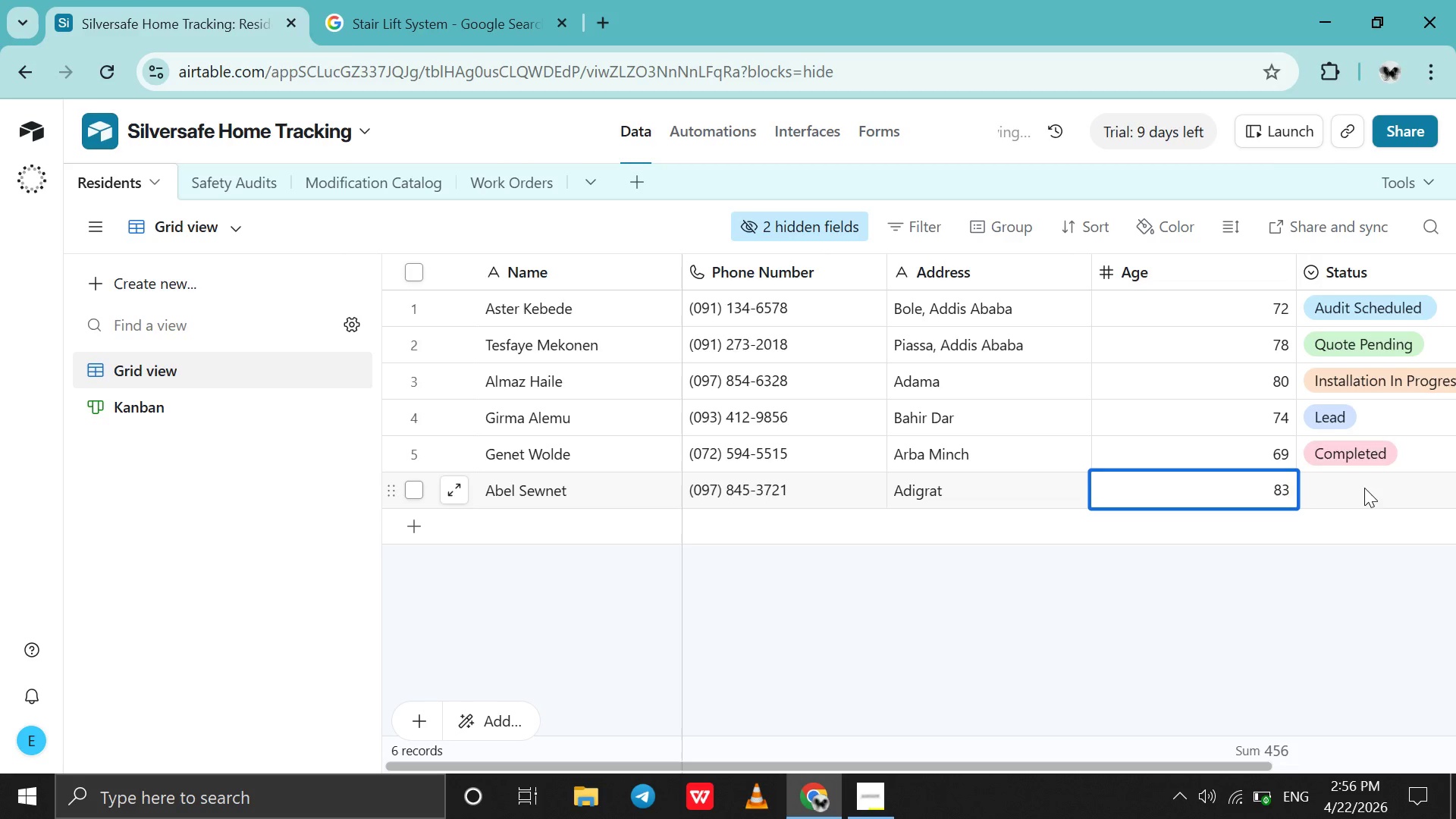 
left_click([1364, 488])
 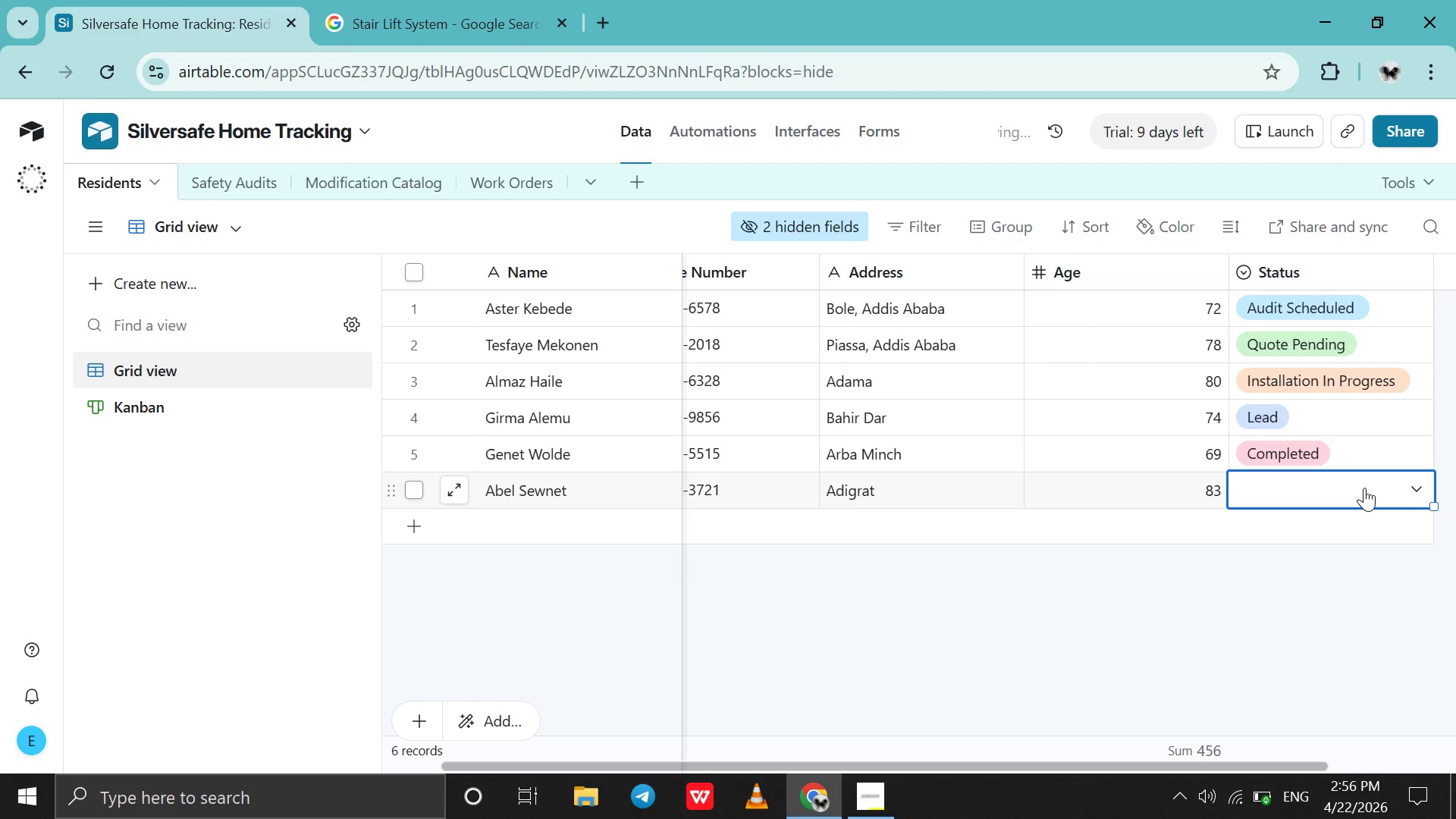 
left_click([1364, 488])
 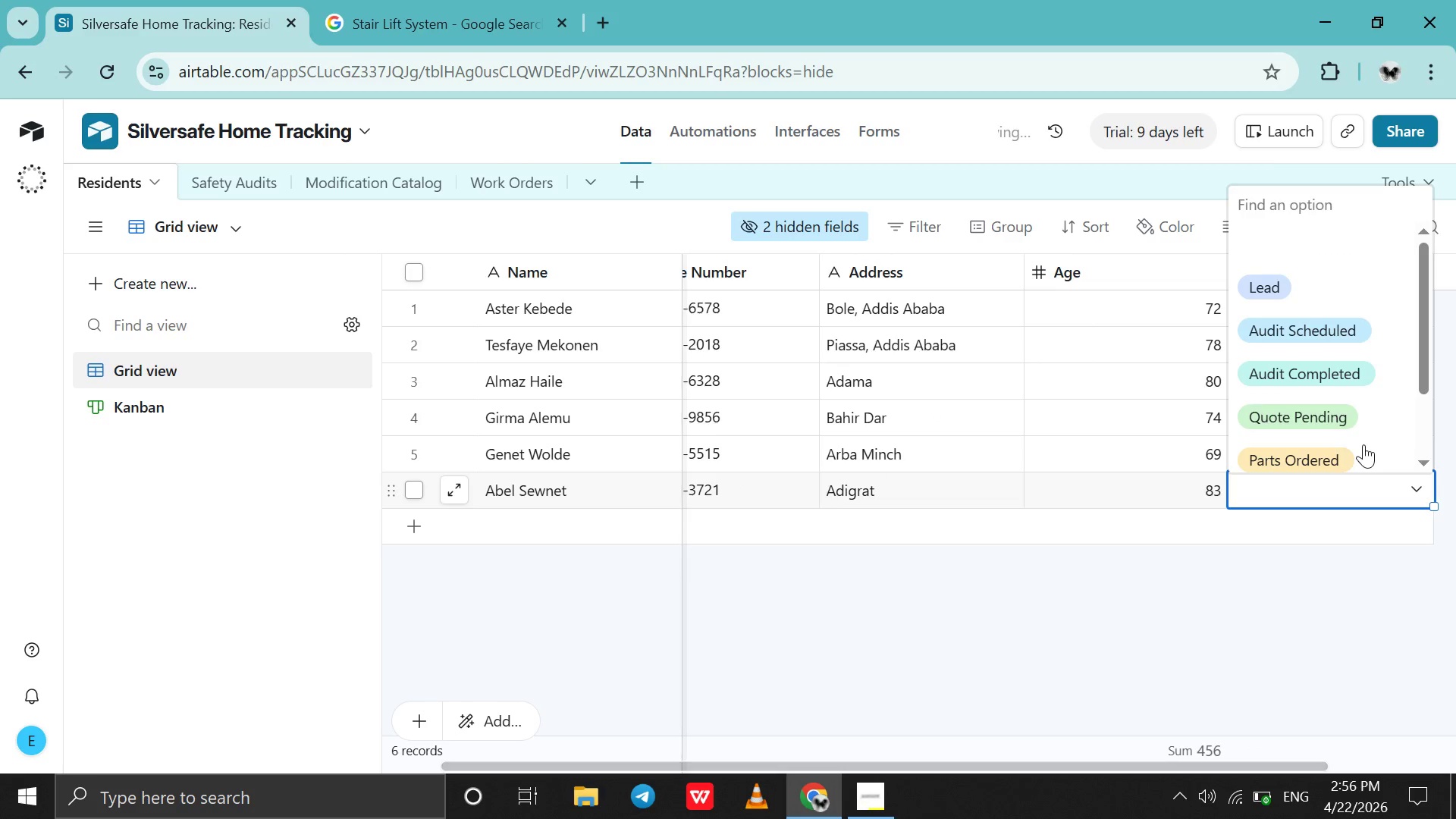 
scroll: coordinate [1363, 444], scroll_direction: down, amount: 22.0
 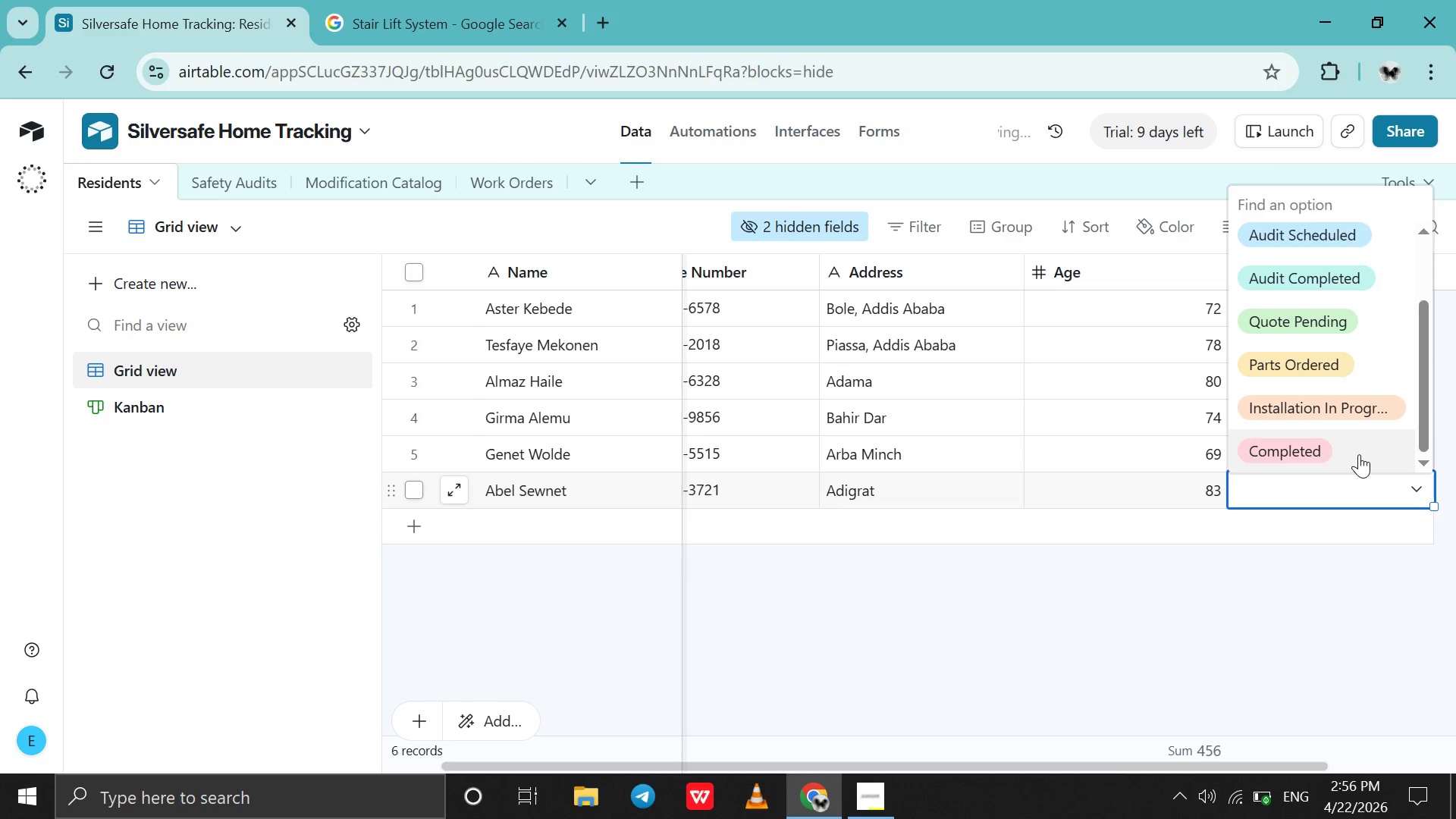 
left_click([1359, 454])
 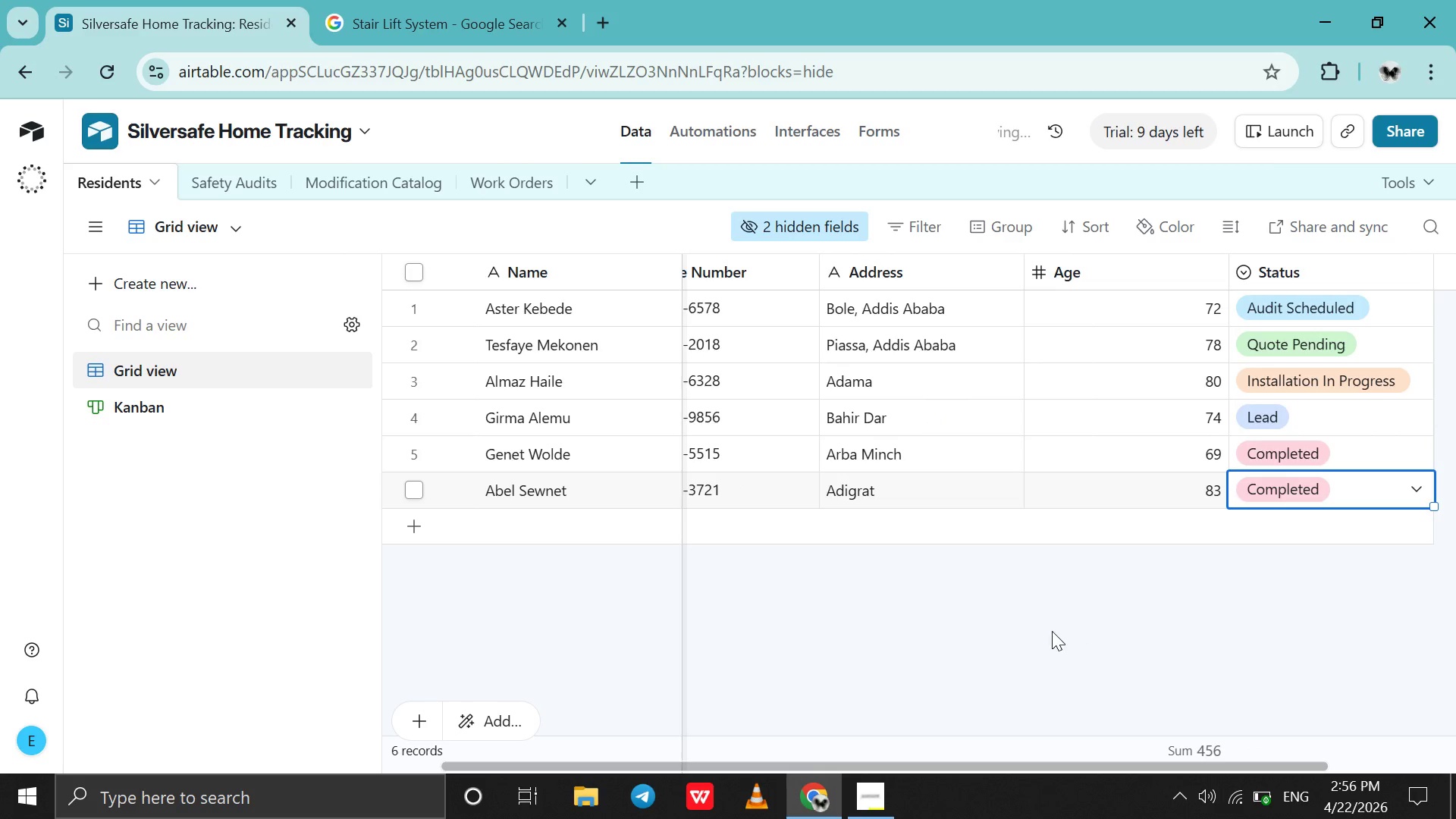 
left_click([1052, 631])
 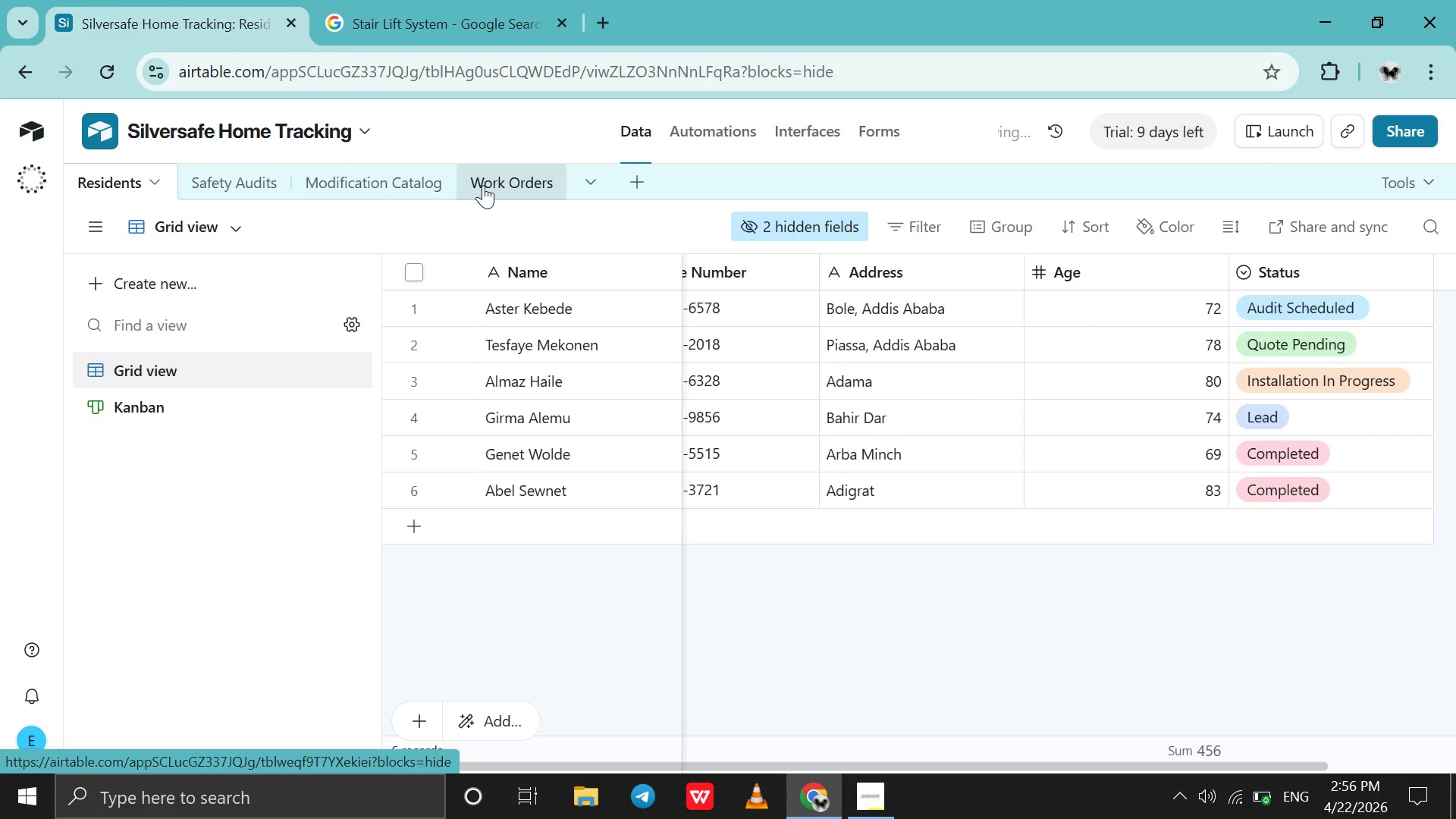 
left_click([483, 185])
 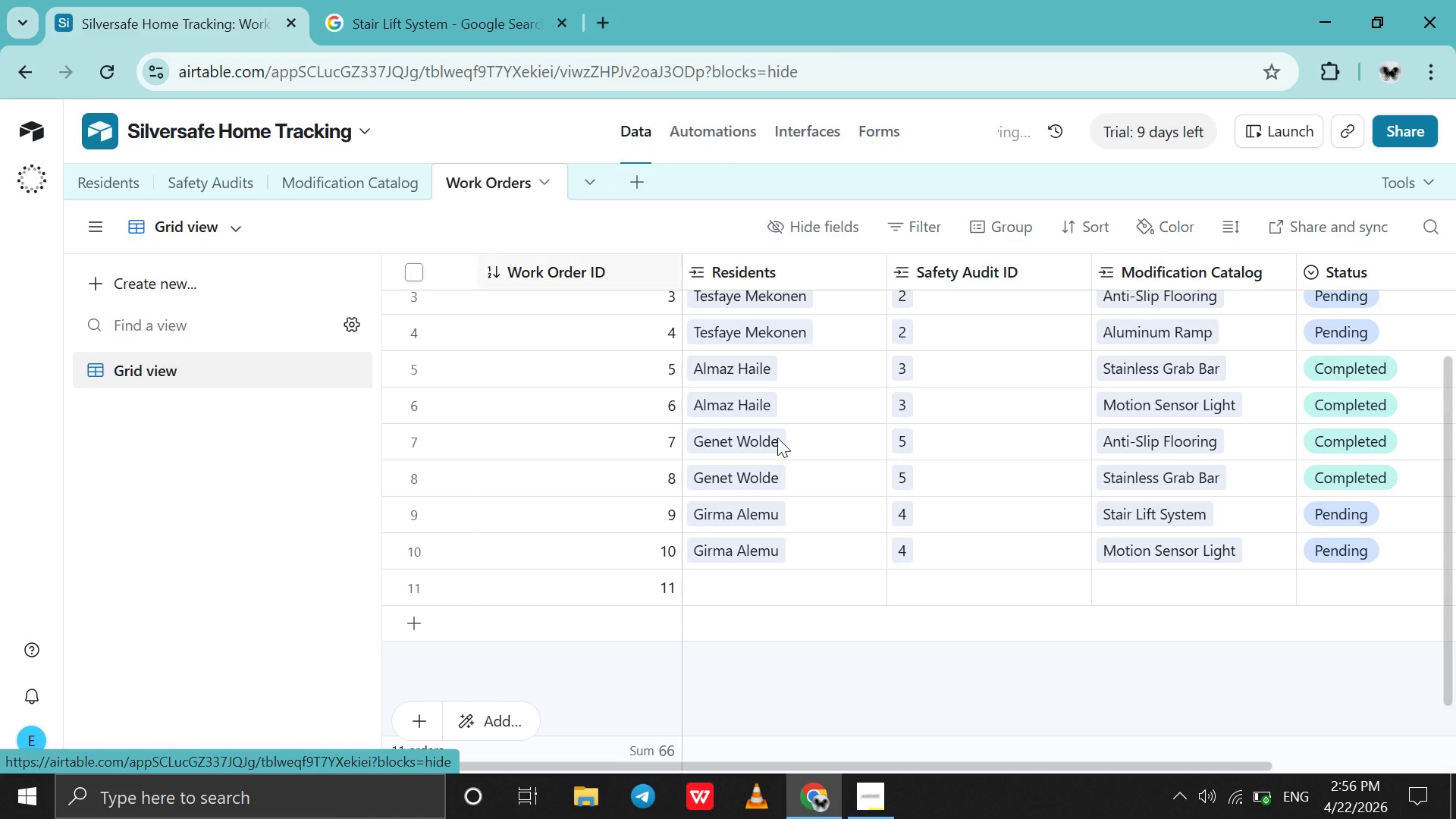 
scroll: coordinate [893, 542], scroll_direction: down, amount: 5.0
 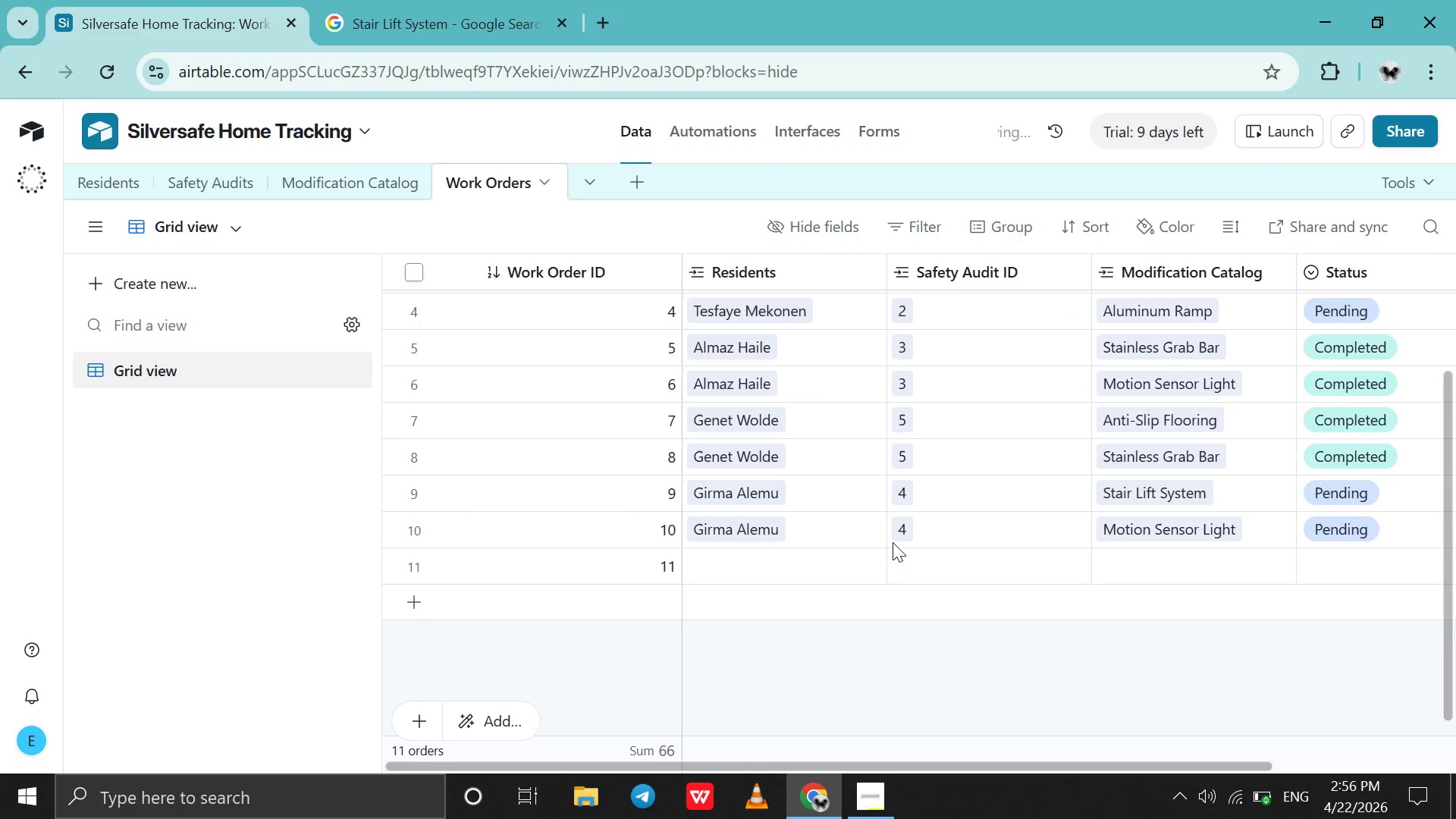 
scroll: coordinate [893, 542], scroll_direction: up, amount: 7.0
 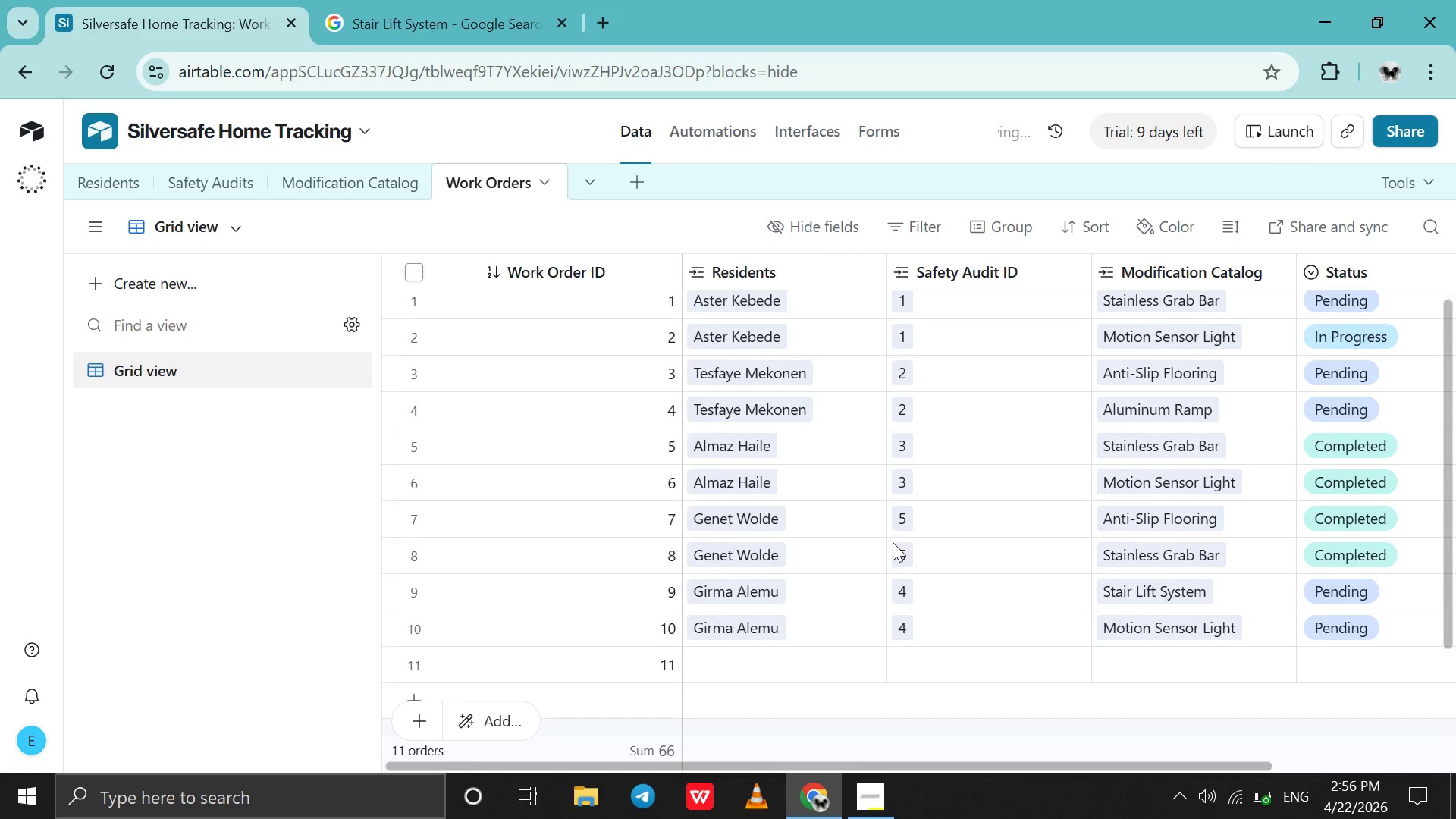 
scroll: coordinate [893, 542], scroll_direction: down, amount: 8.0
 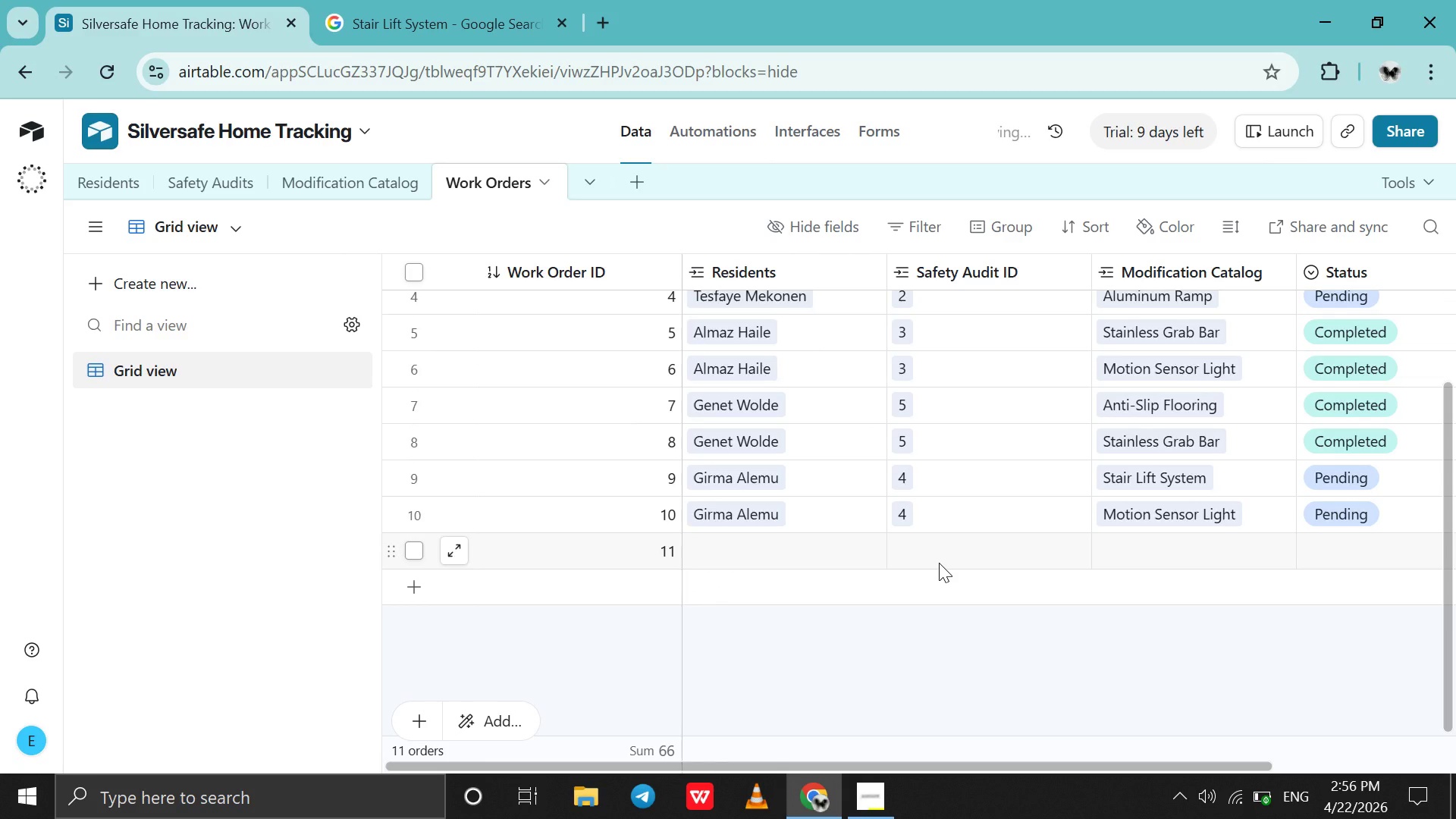 
scroll: coordinate [912, 510], scroll_direction: up, amount: 2.0
 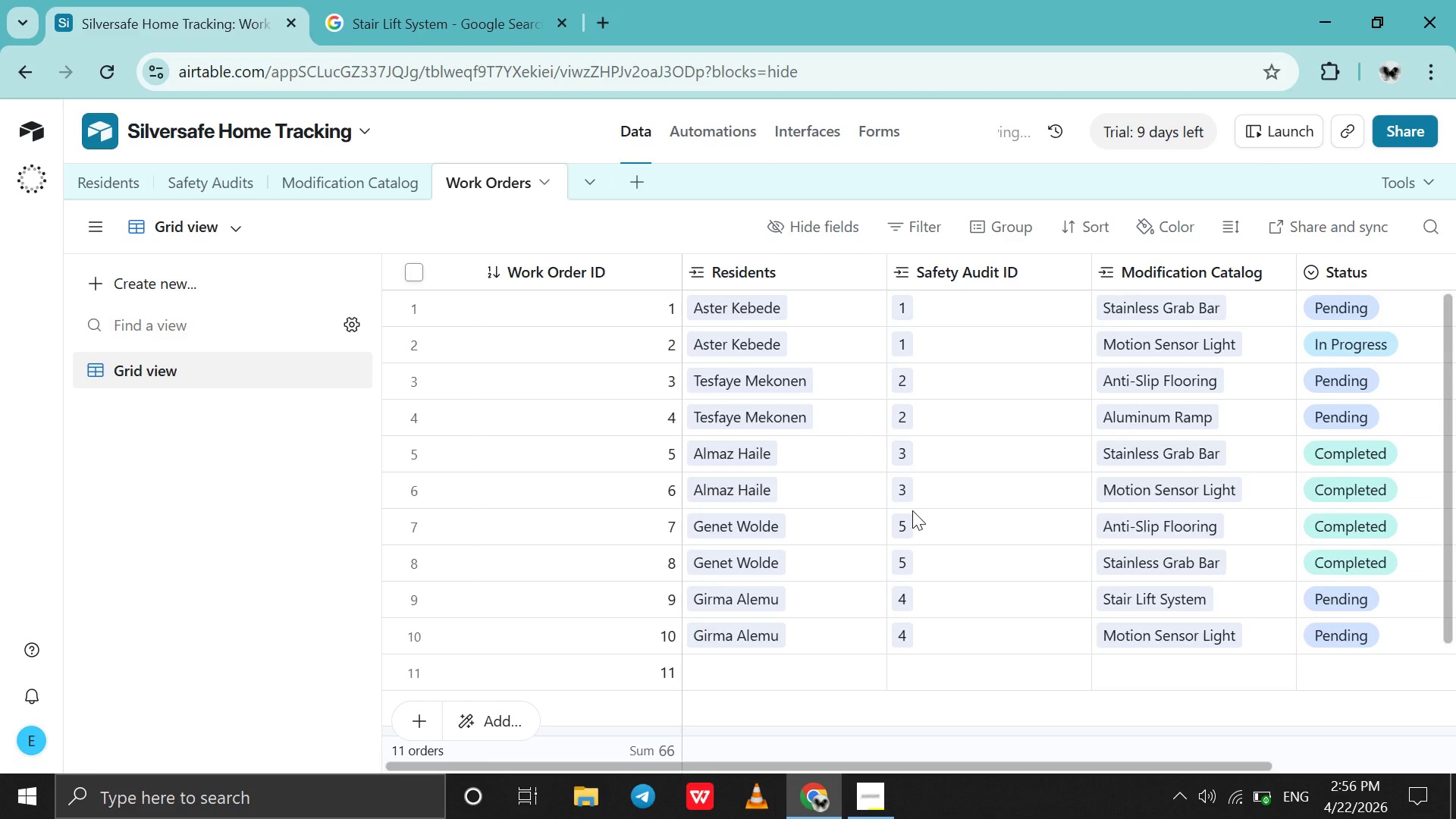 
scroll: coordinate [912, 510], scroll_direction: none, amount: 0.0
 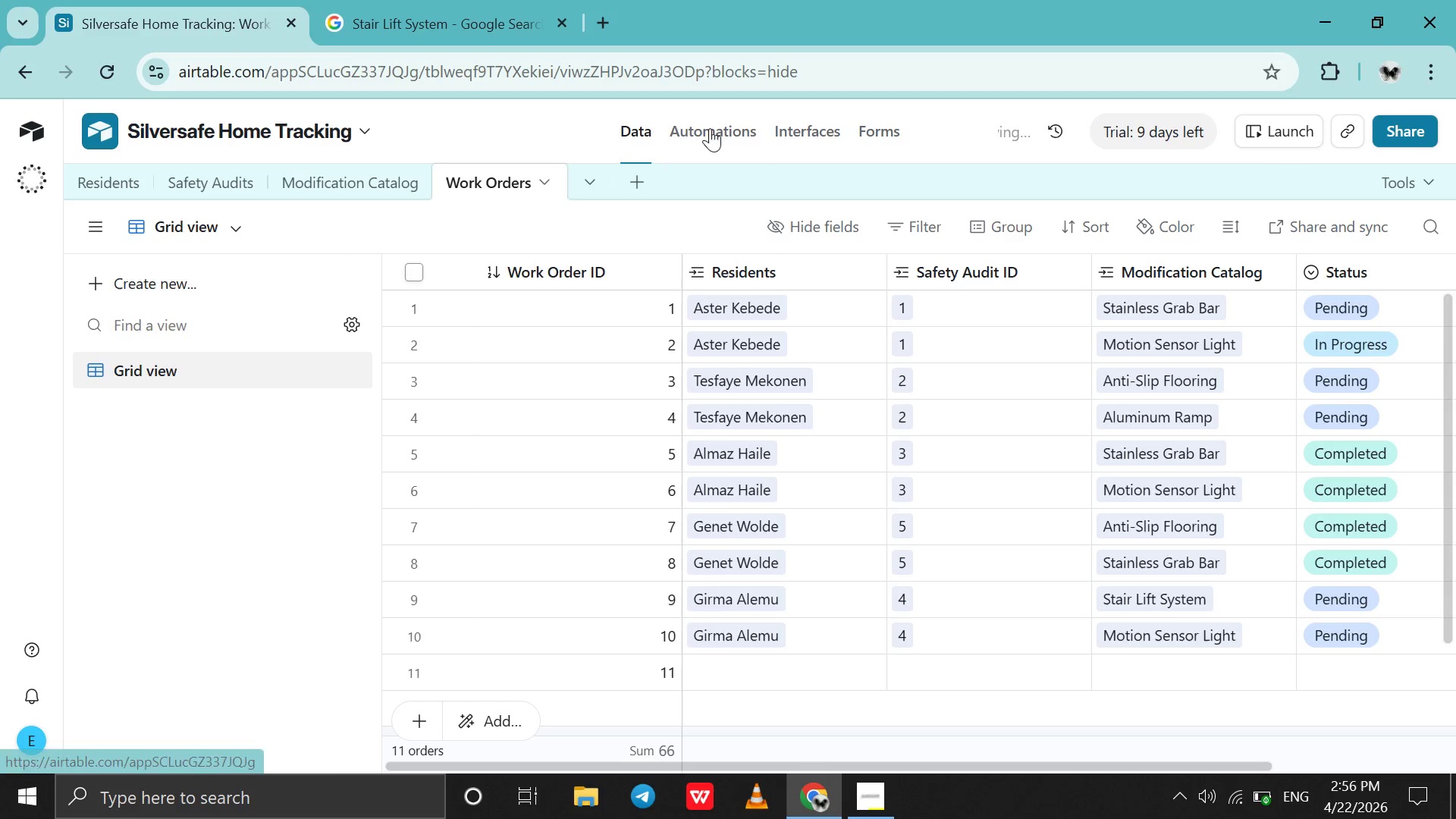 
left_click([723, 120])
 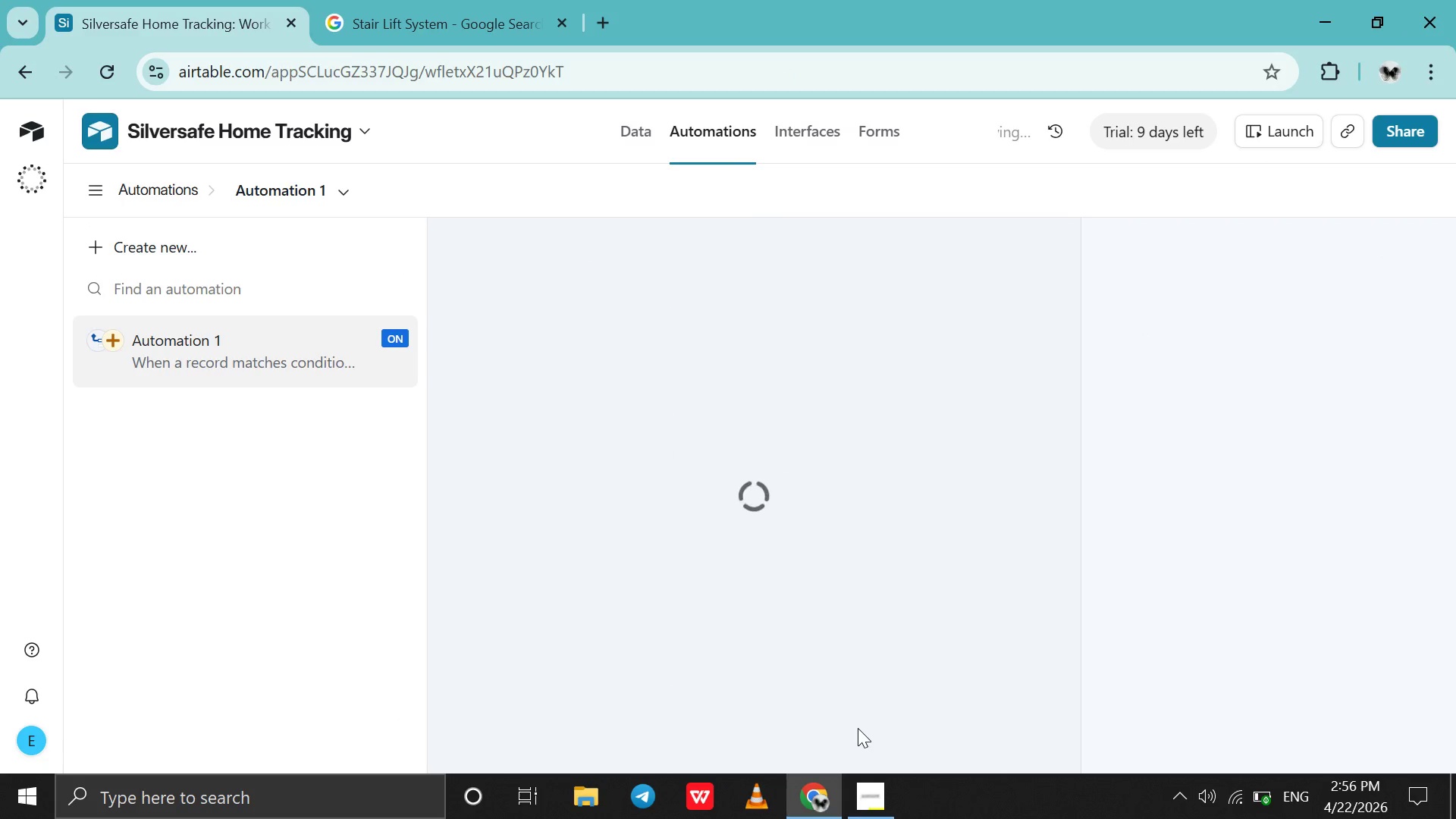 
wait(11.89)
 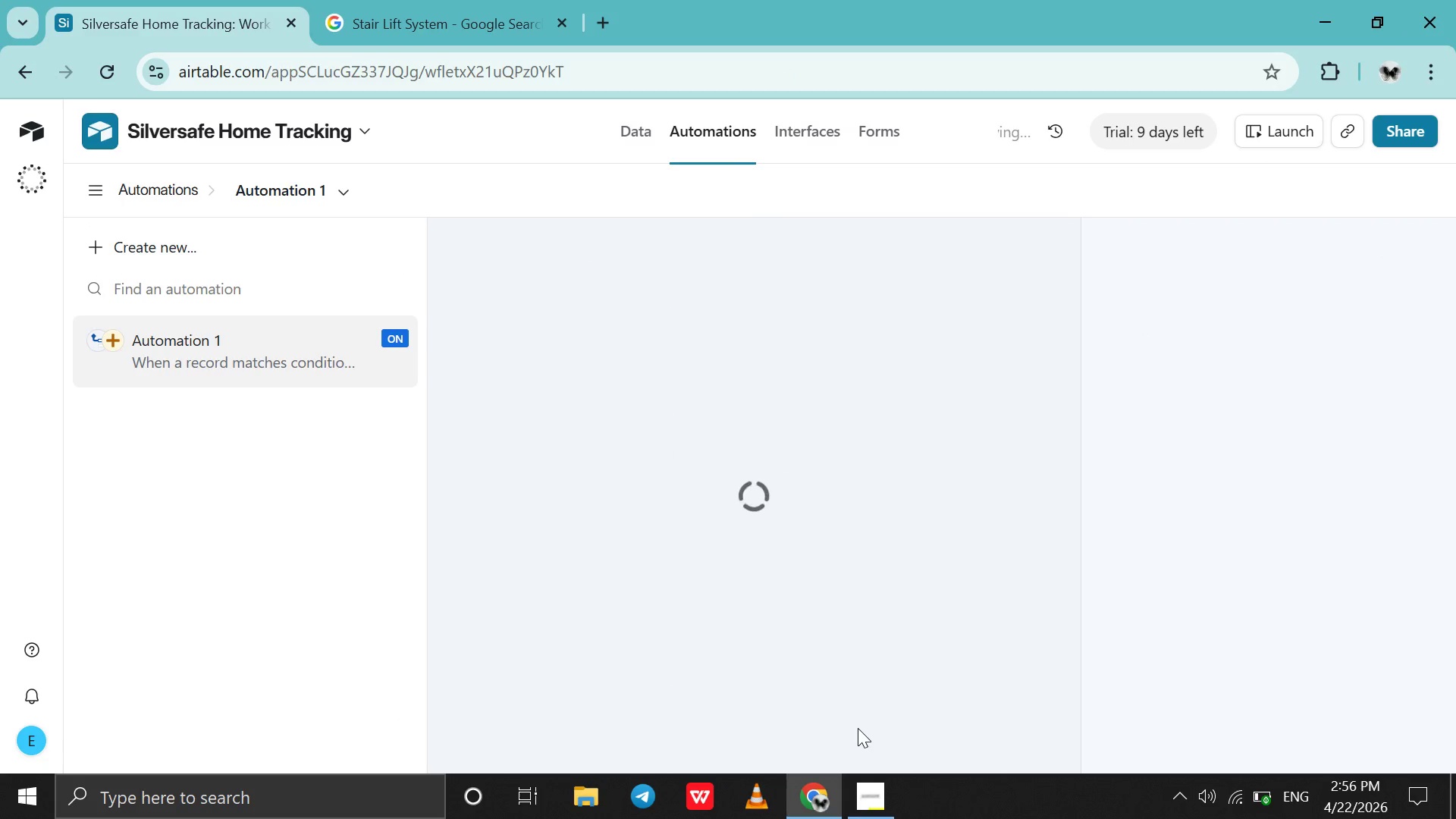 
left_click([670, 356])
 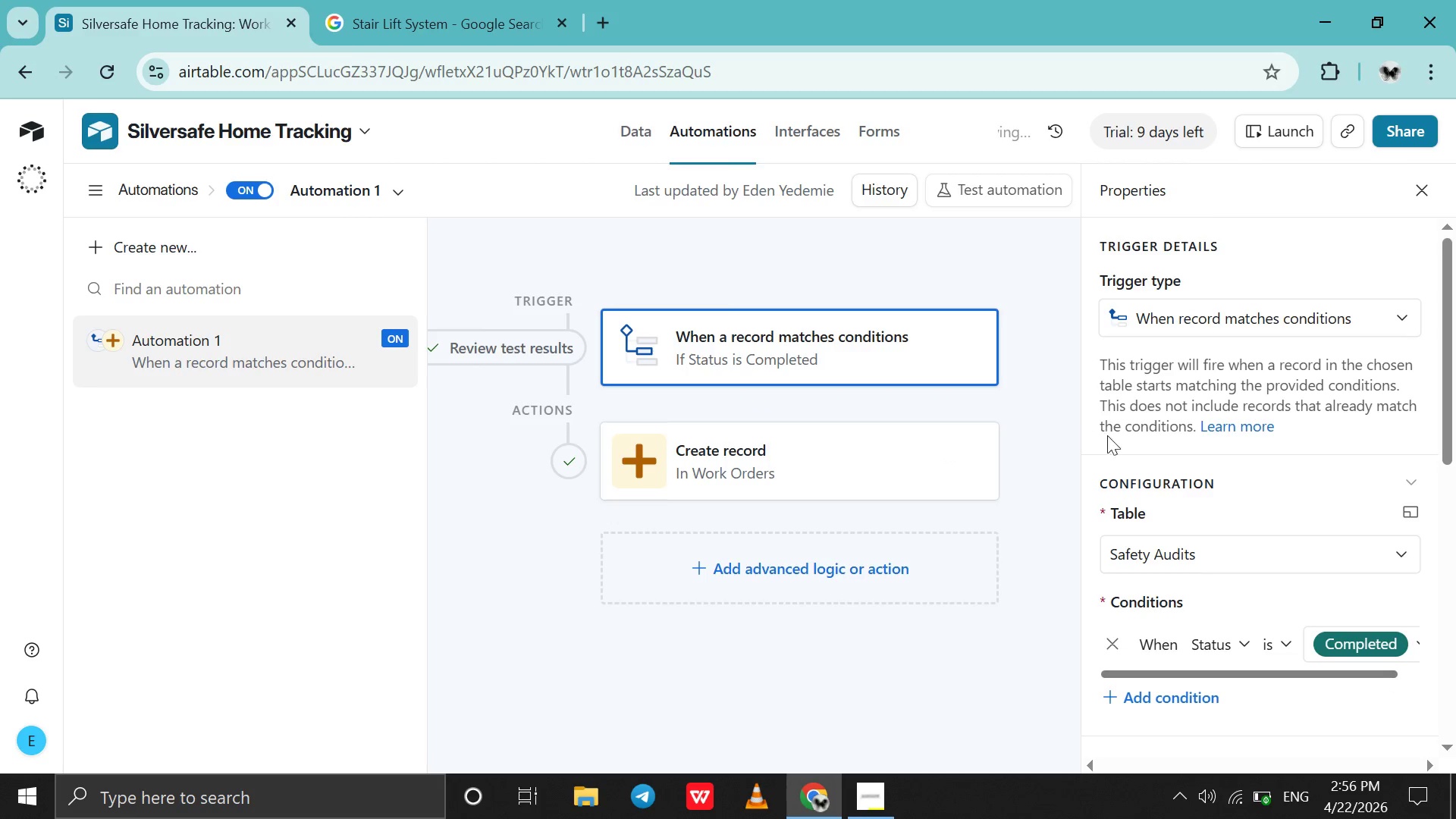 
scroll: coordinate [1296, 474], scroll_direction: none, amount: 0.0
 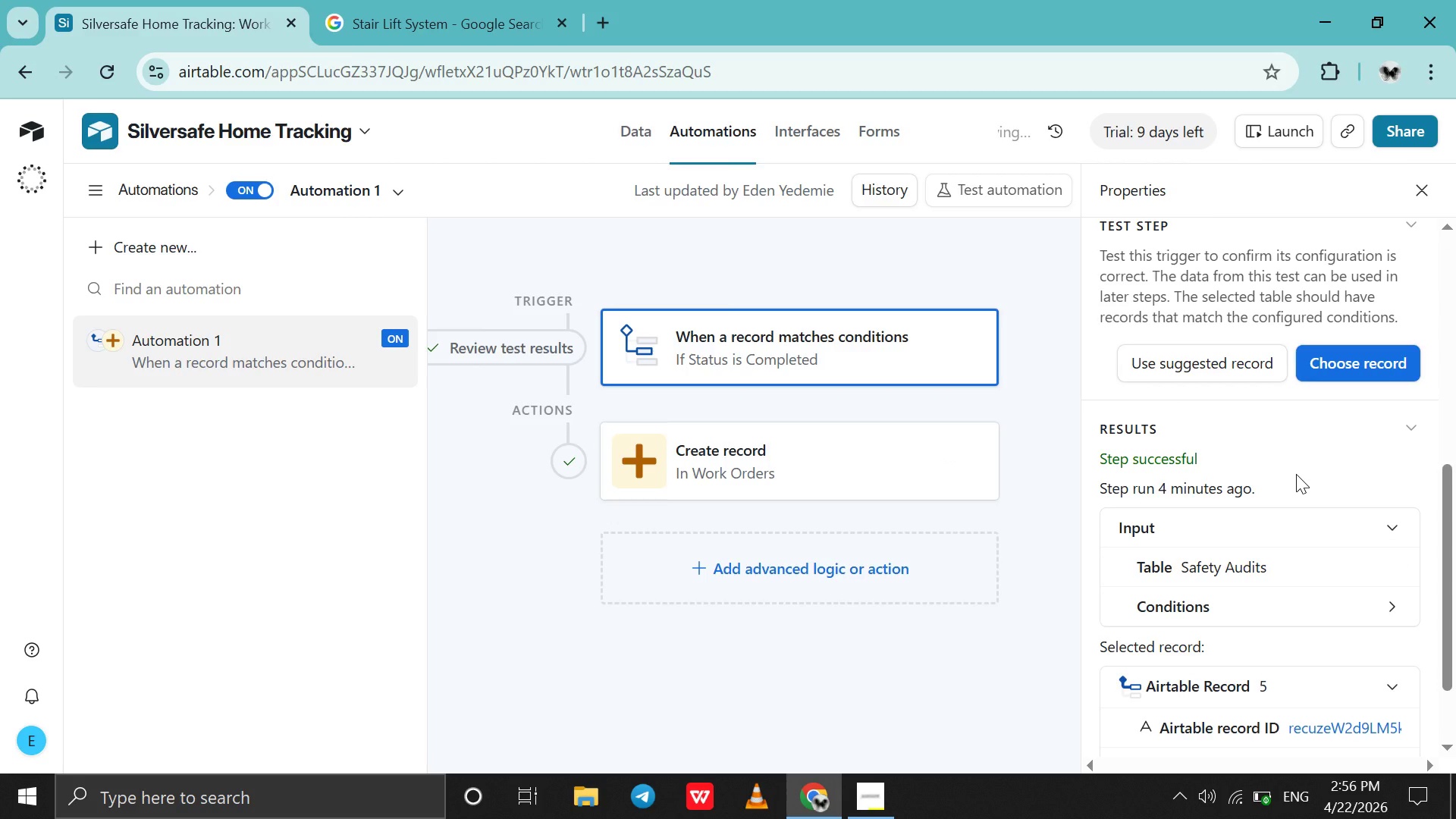 
left_click([1293, 553])
 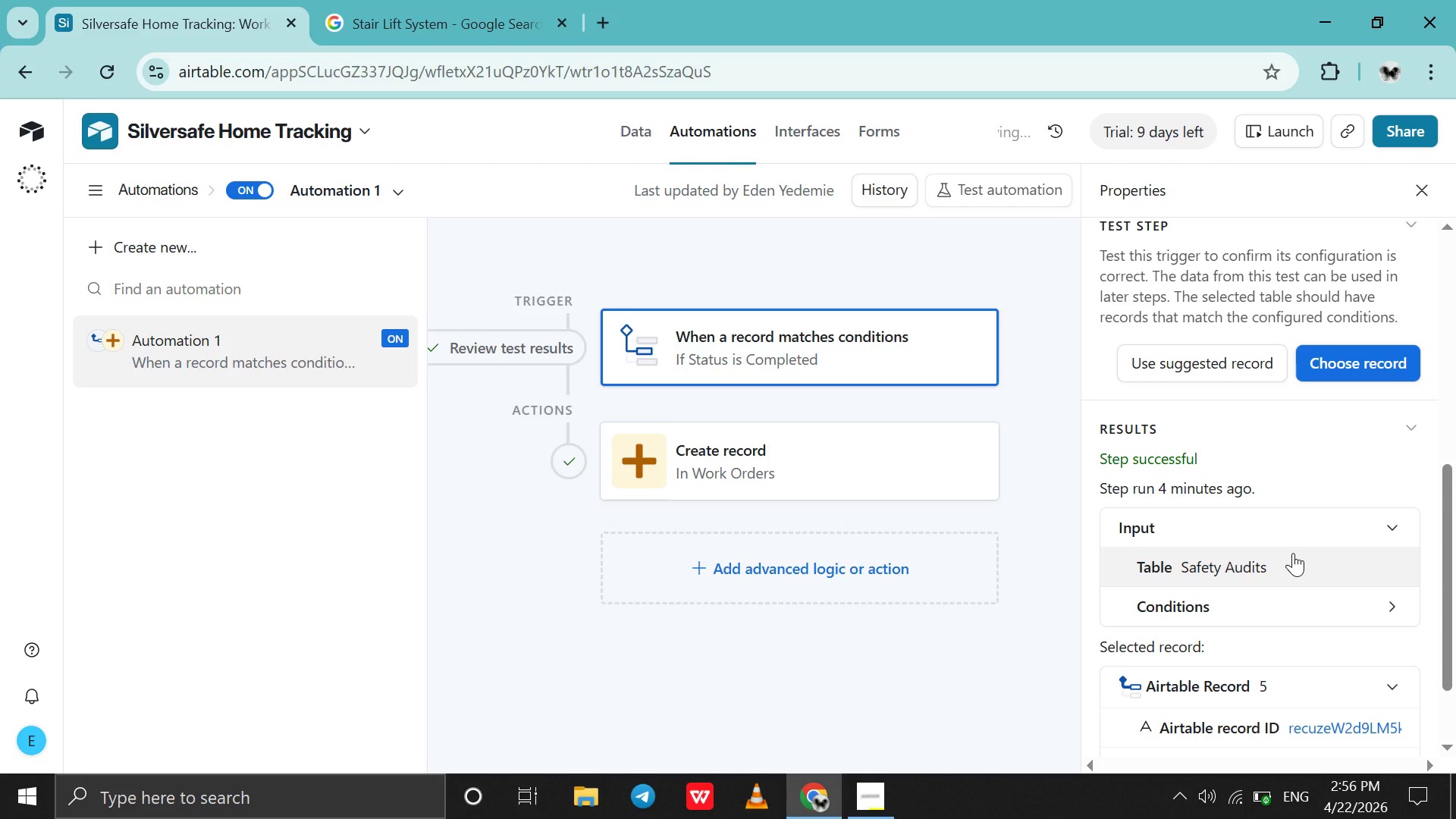 
left_click([1293, 553])
 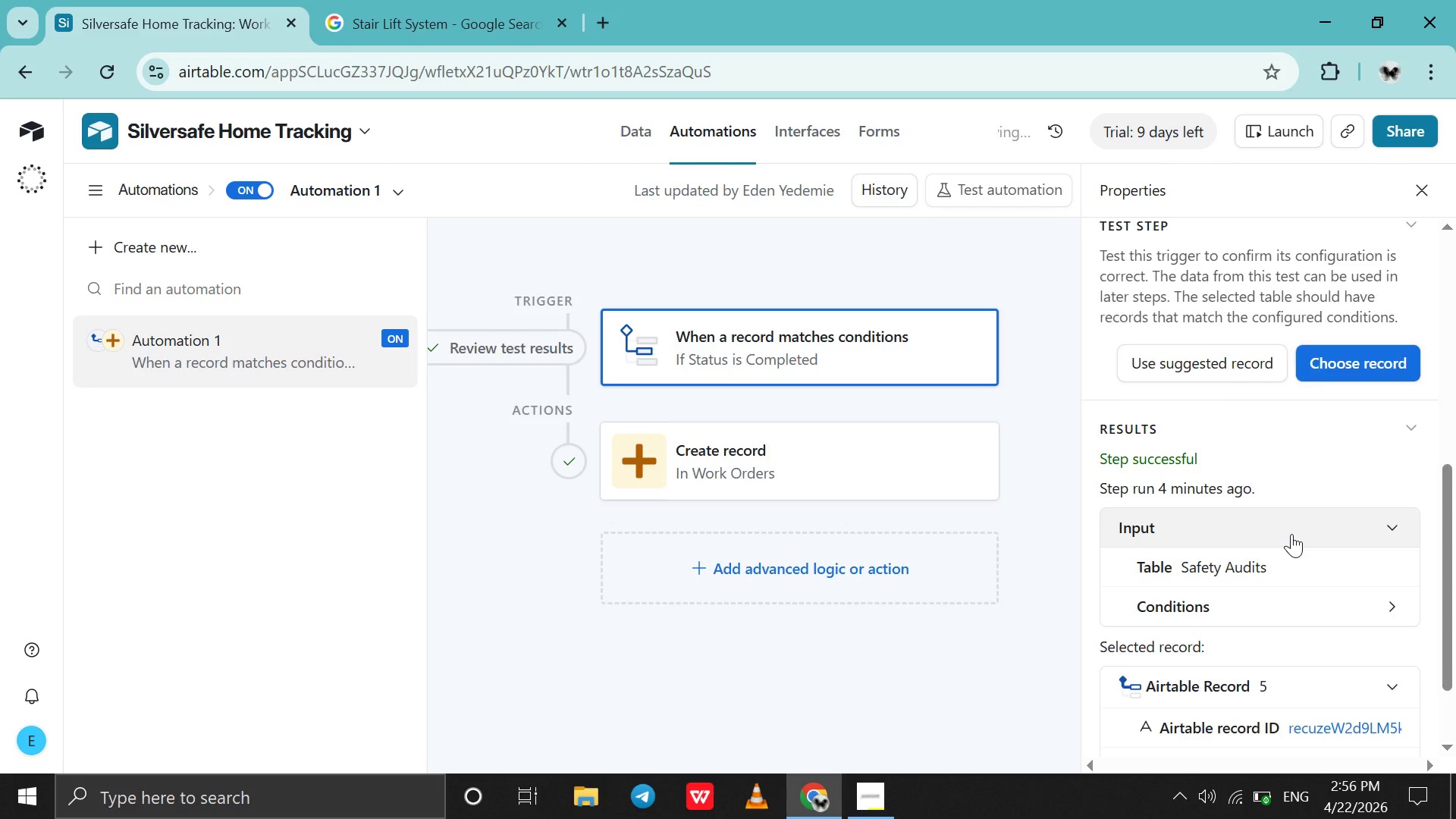 
scroll: coordinate [1291, 534], scroll_direction: up, amount: 2.0
 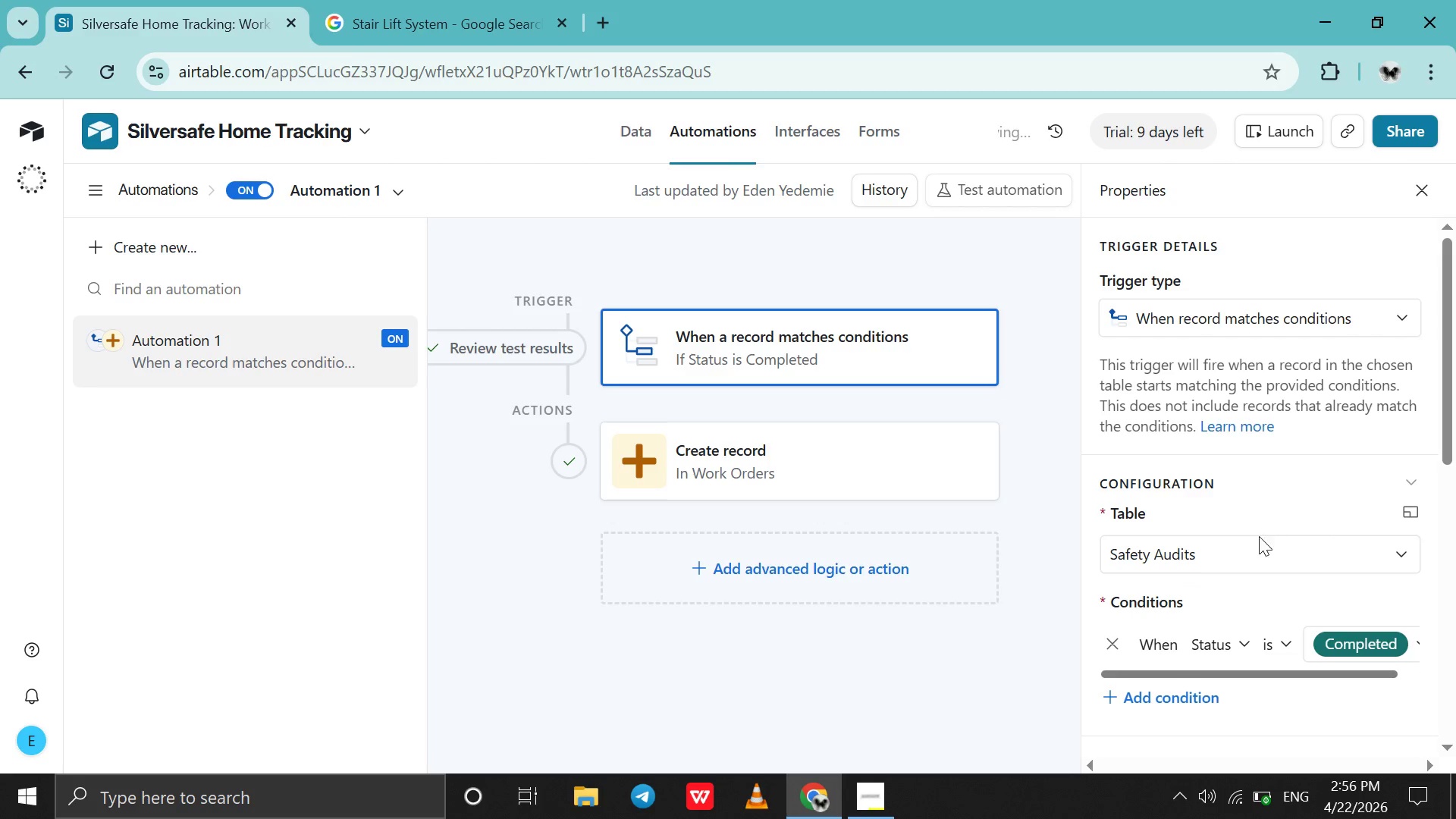 
left_click([1247, 558])
 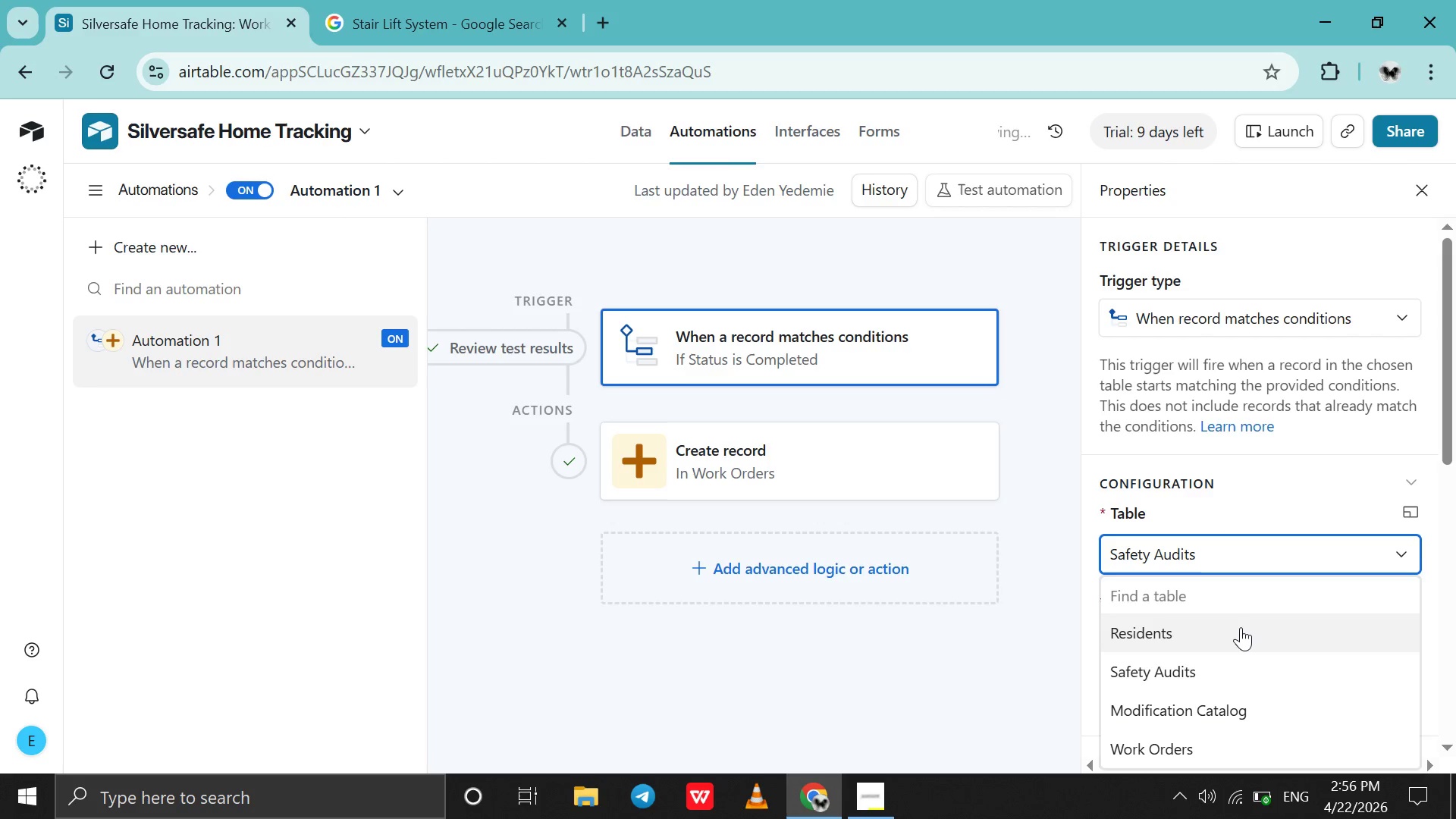 
left_click([1241, 627])
 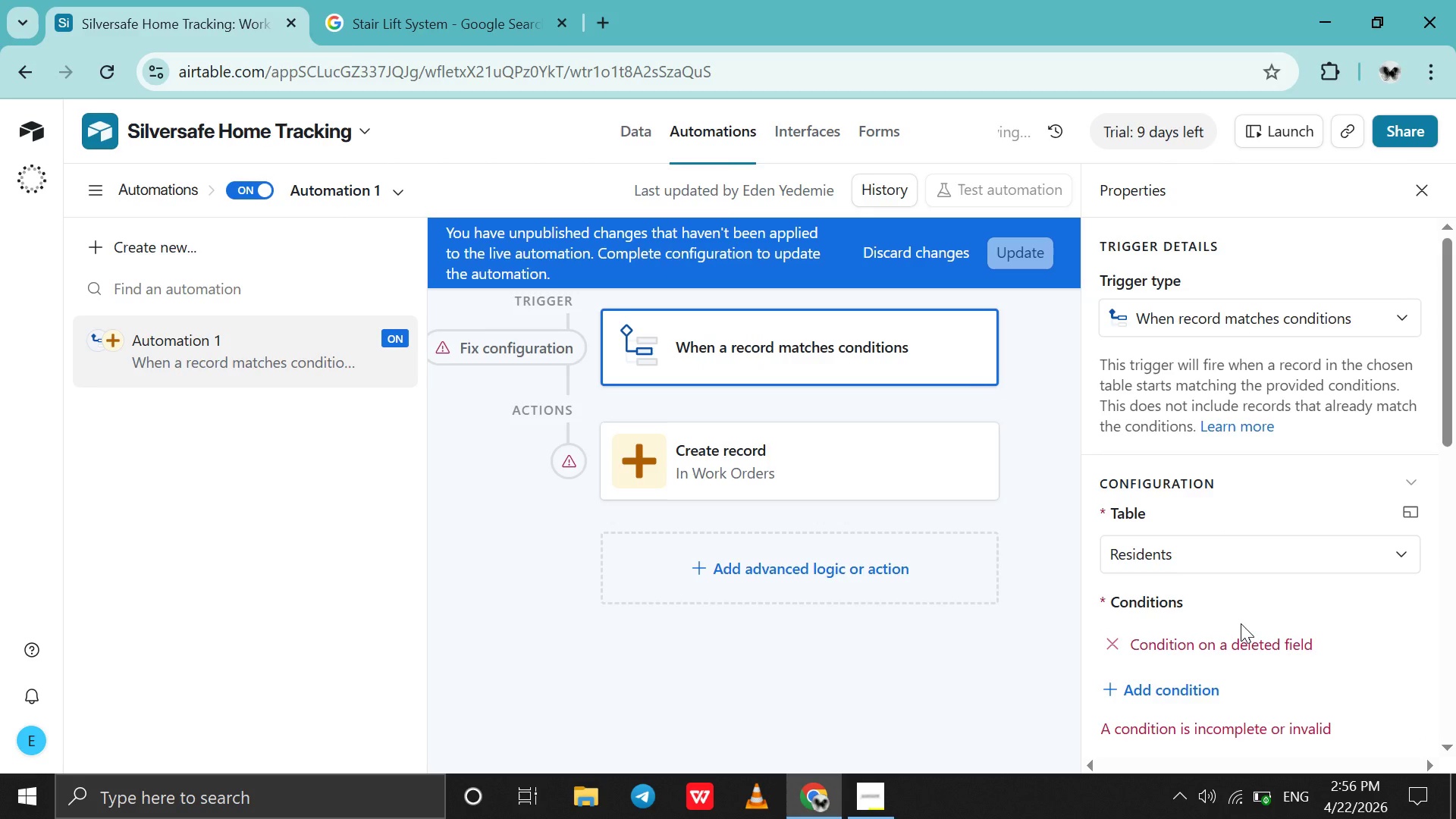 
scroll: coordinate [1241, 623], scroll_direction: none, amount: 0.0
 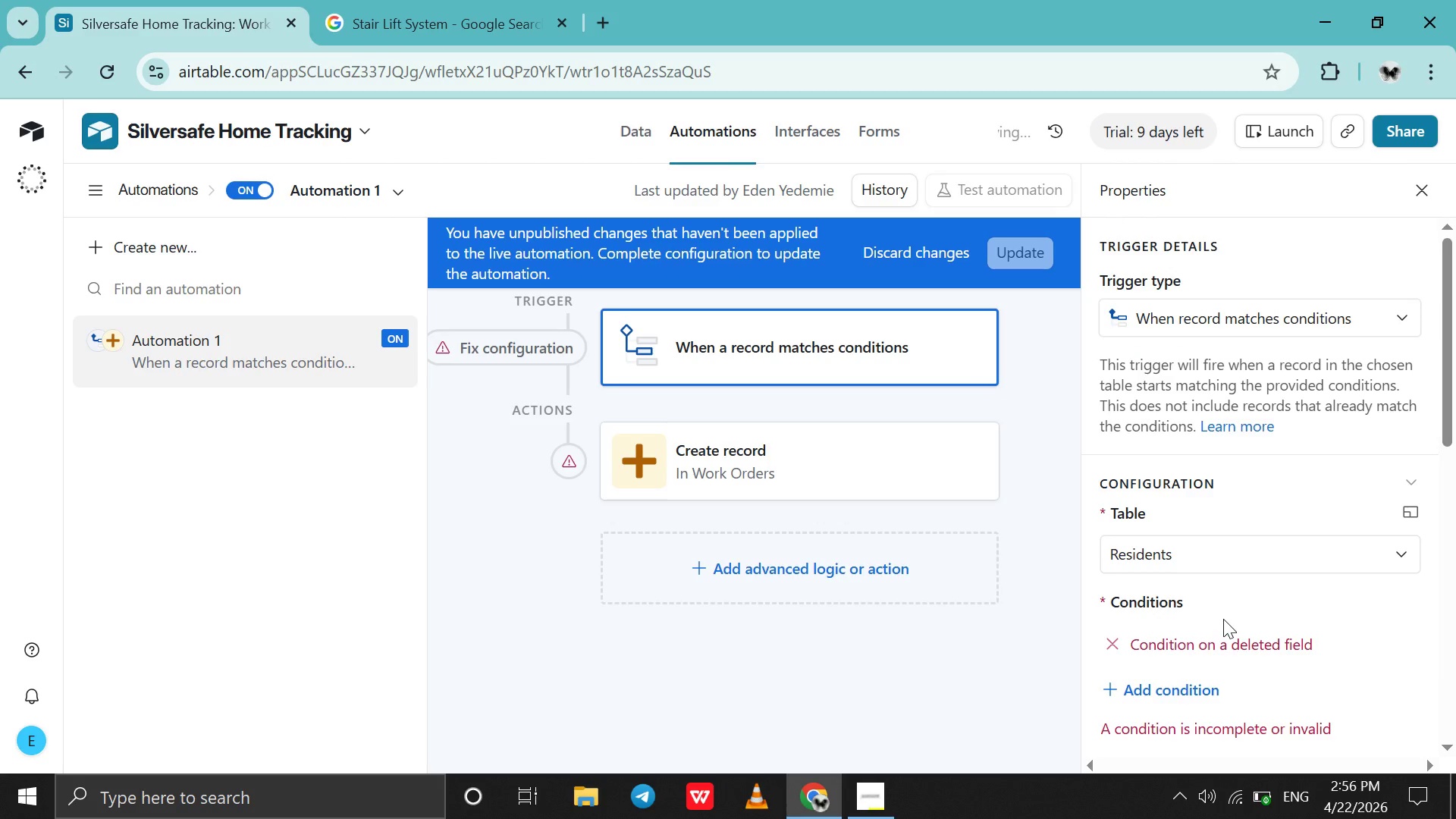 
left_click([869, 792])